 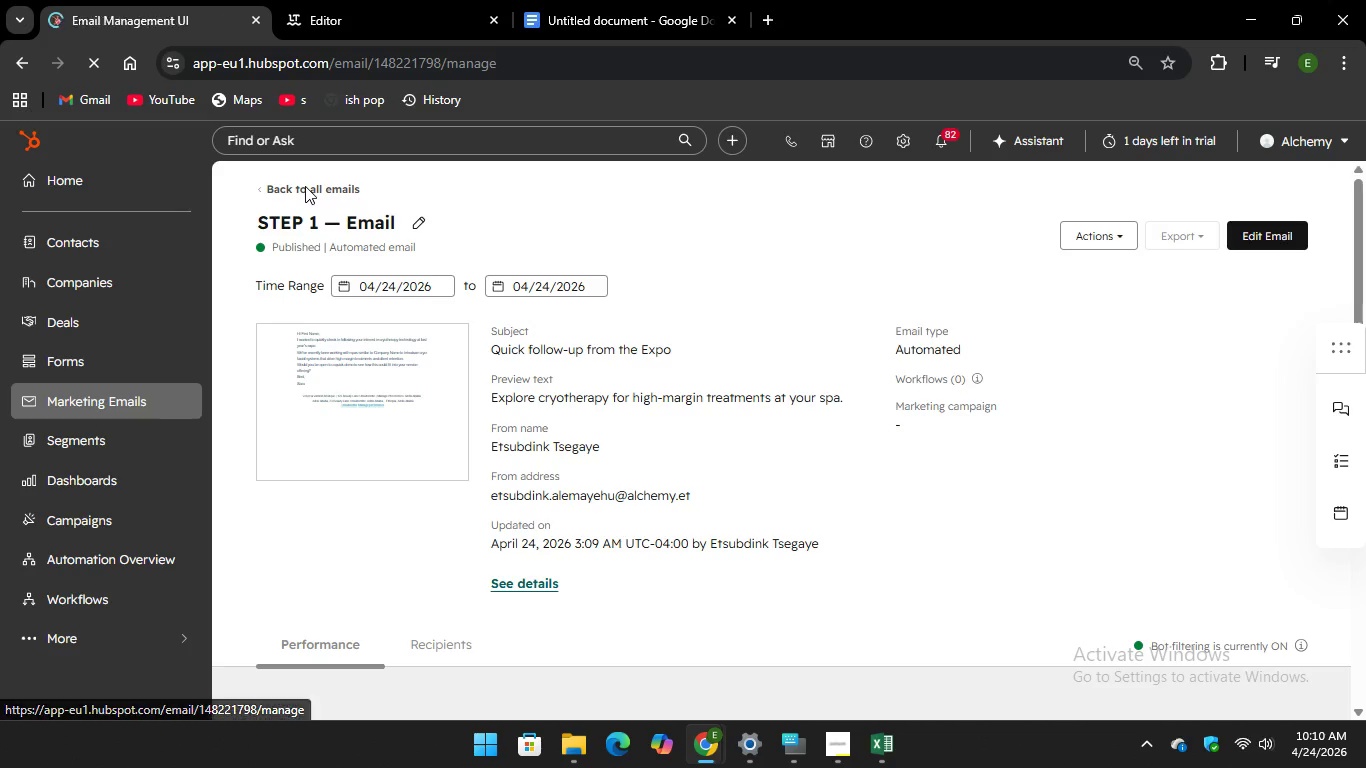 
left_click([1250, 161])
 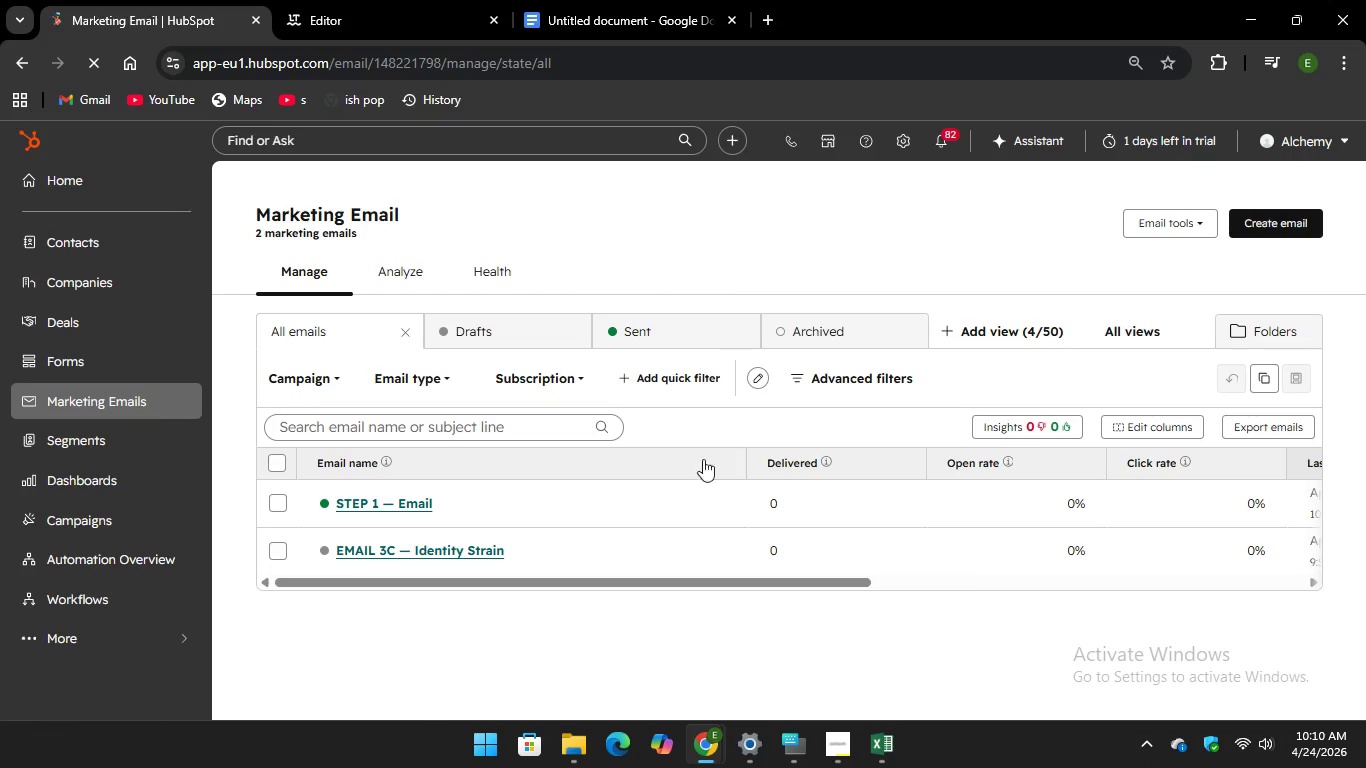 
wait(10.75)
 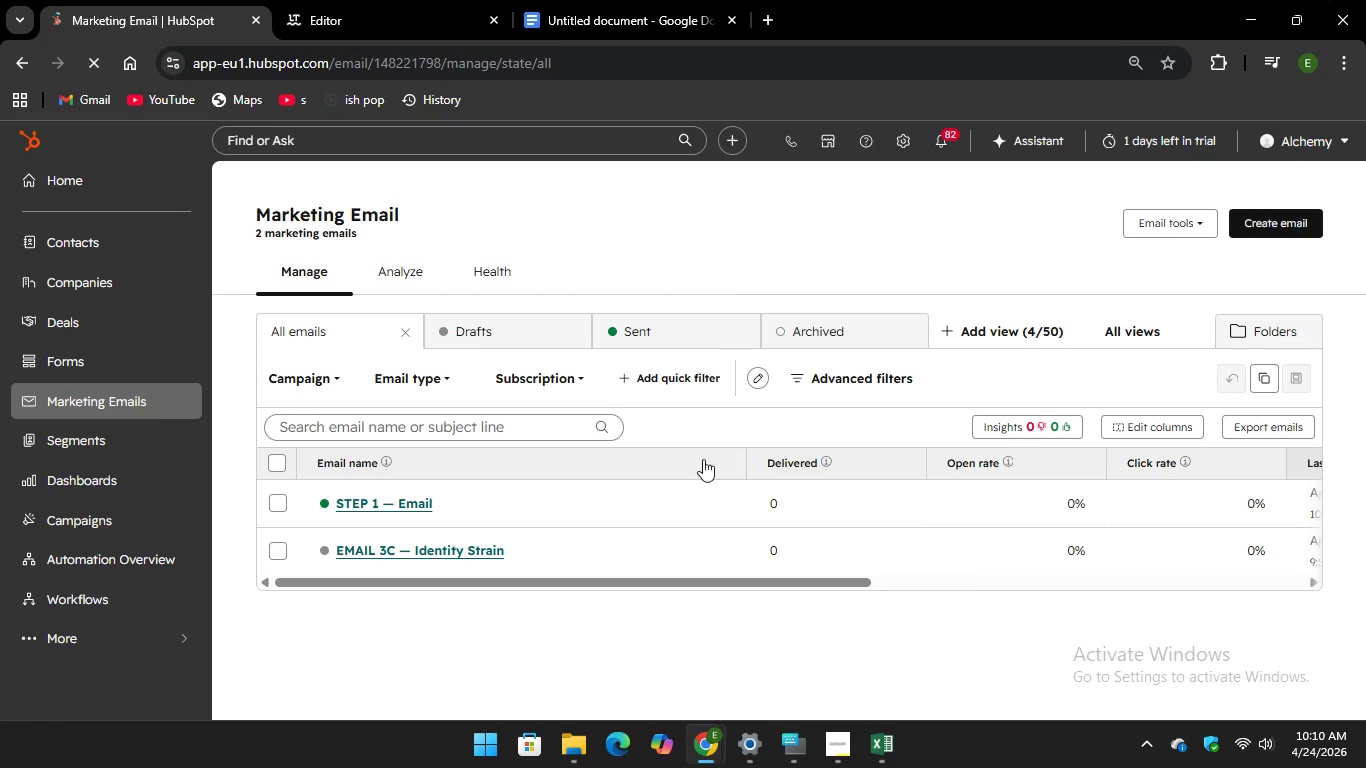 
left_click([734, 424])
 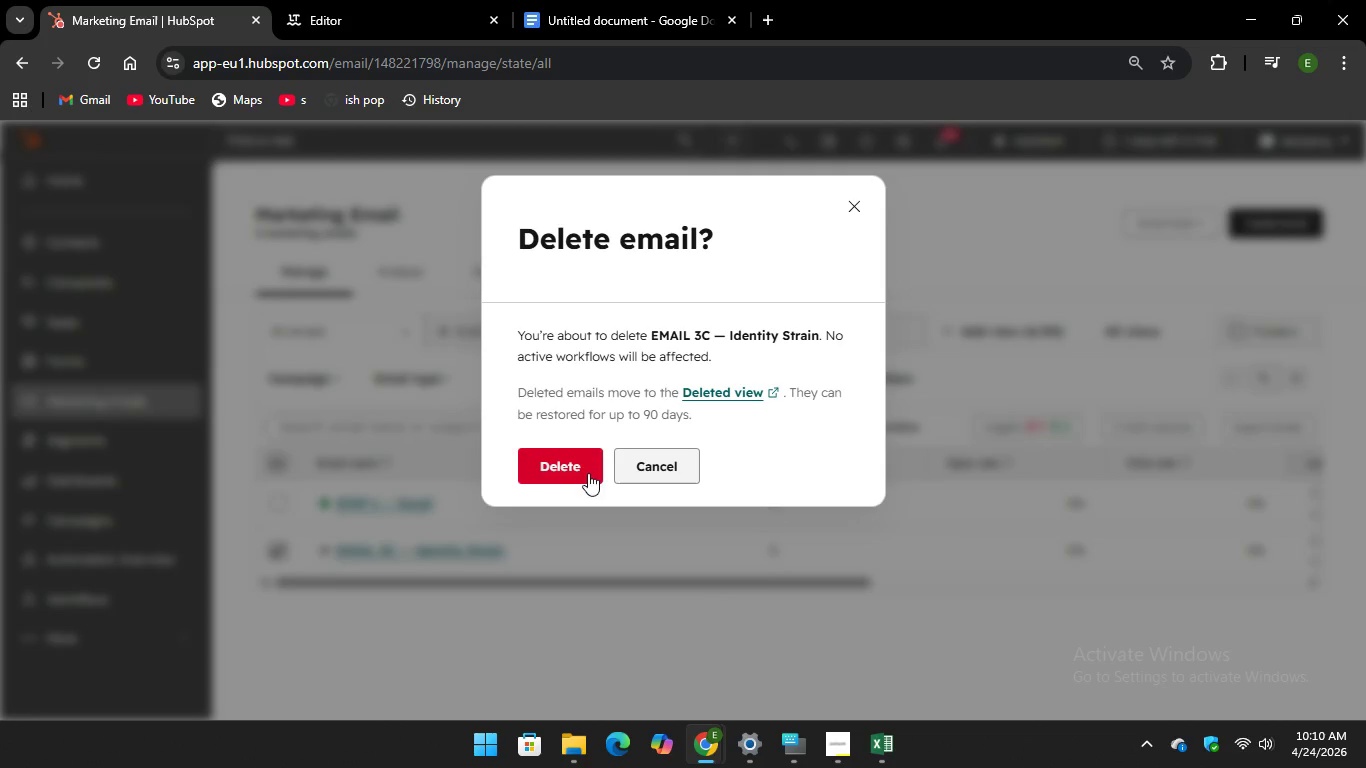 
left_click([556, 473])
 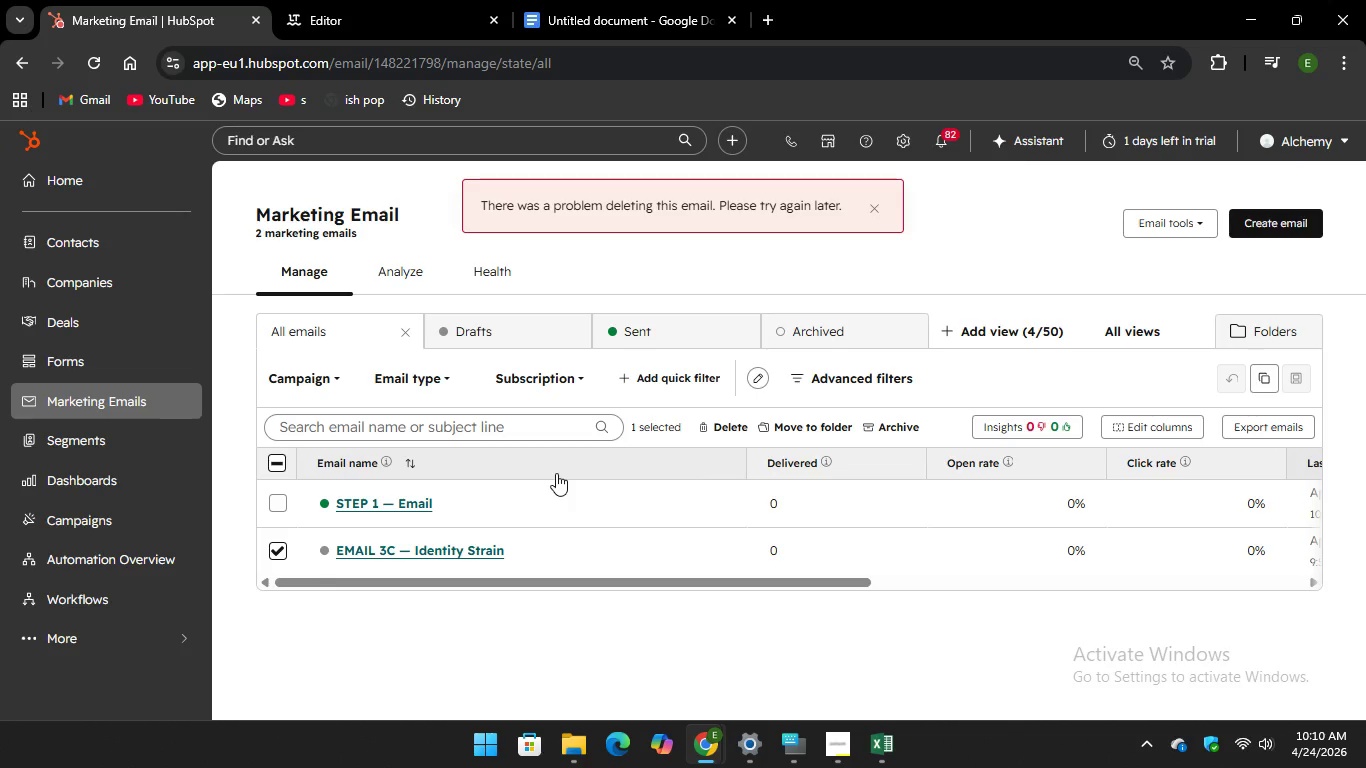 
wait(11.8)
 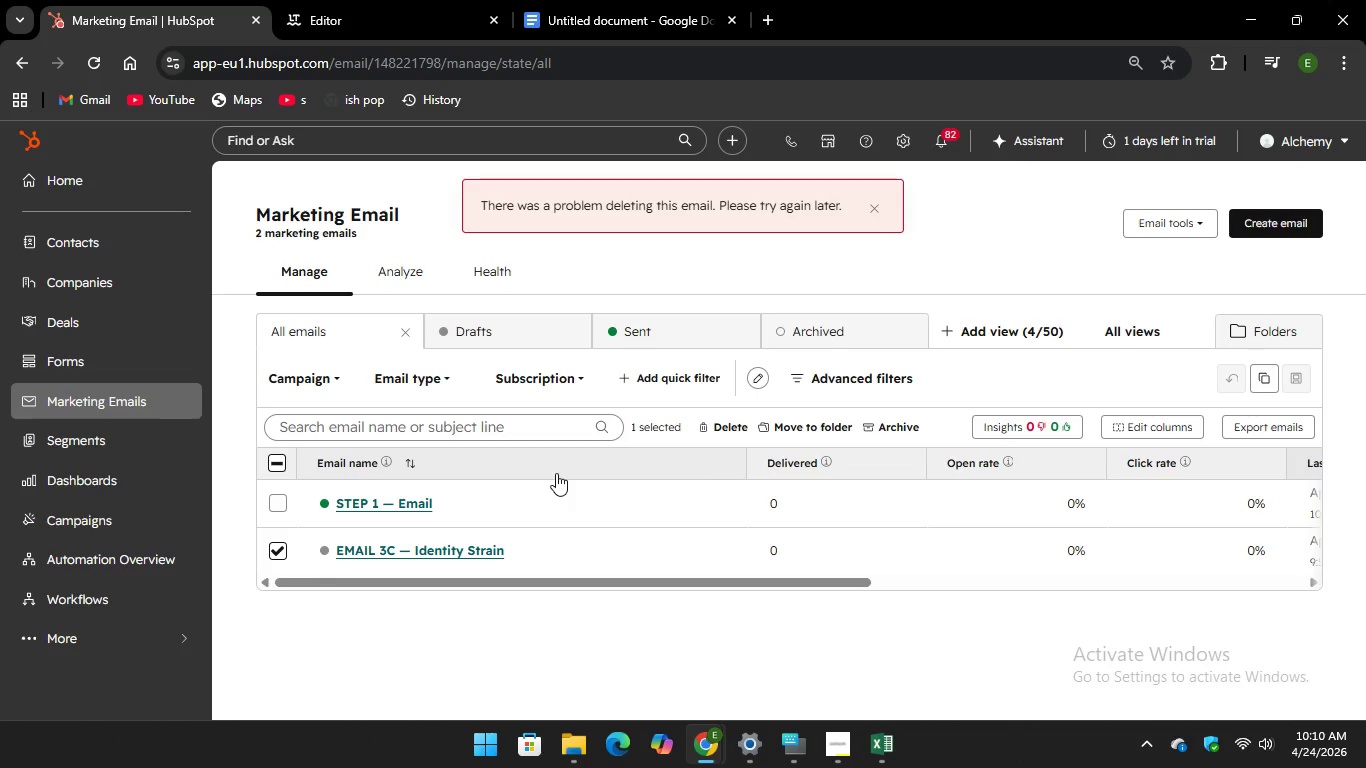 
left_click([721, 423])
 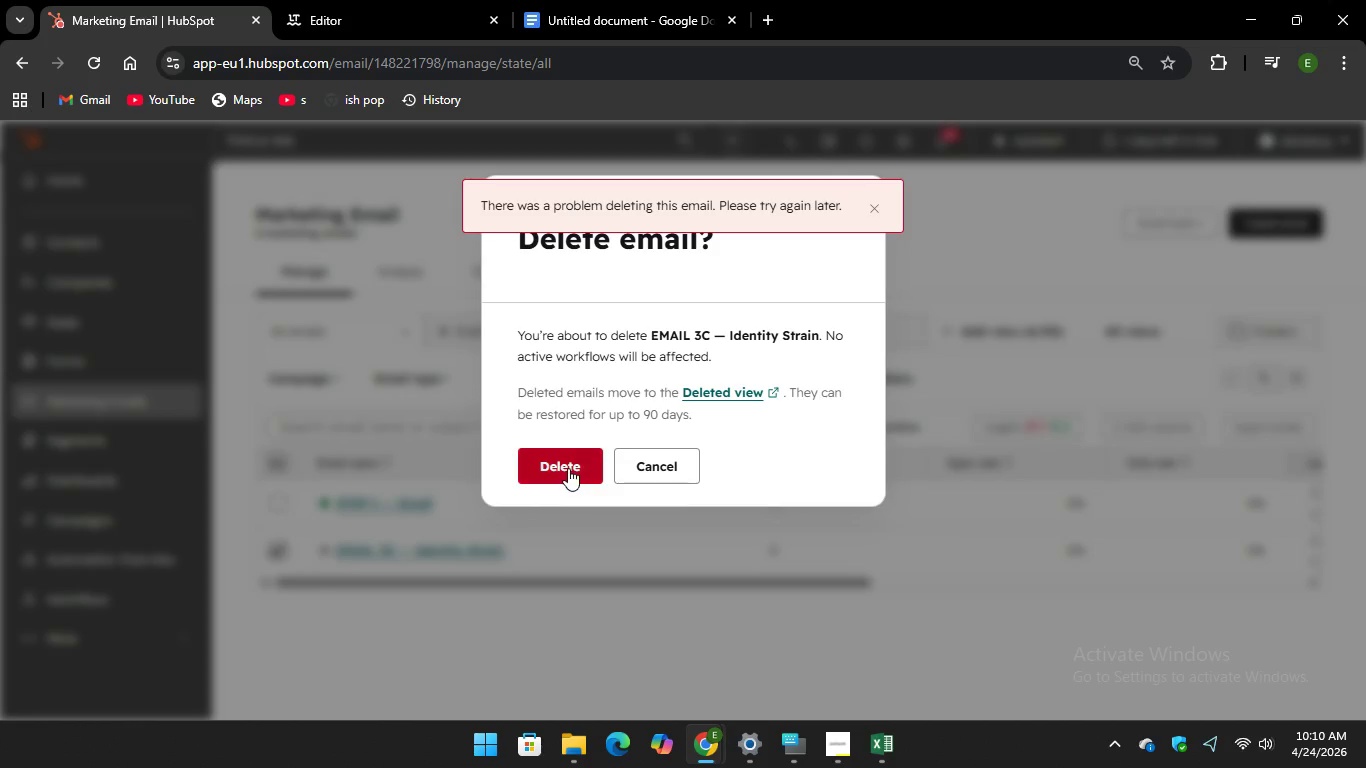 
left_click([567, 461])
 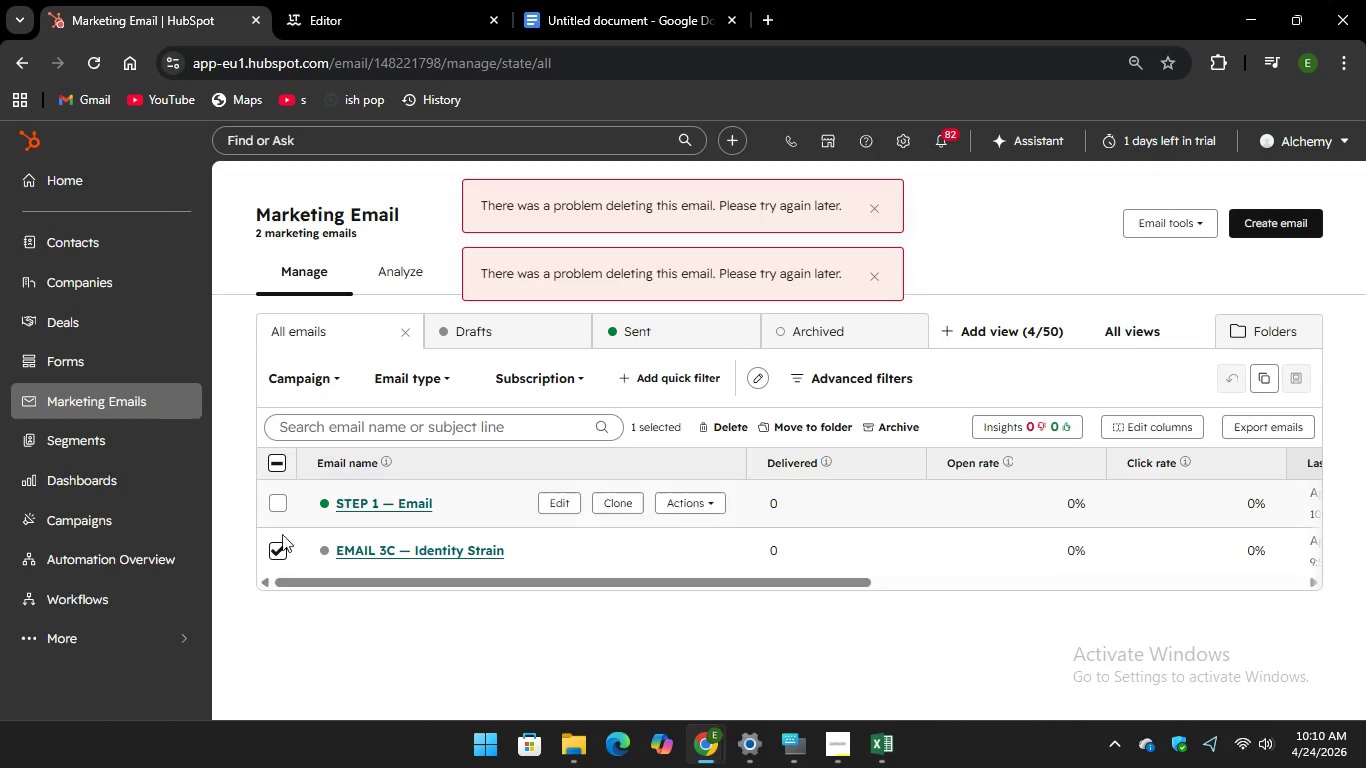 
wait(5.78)
 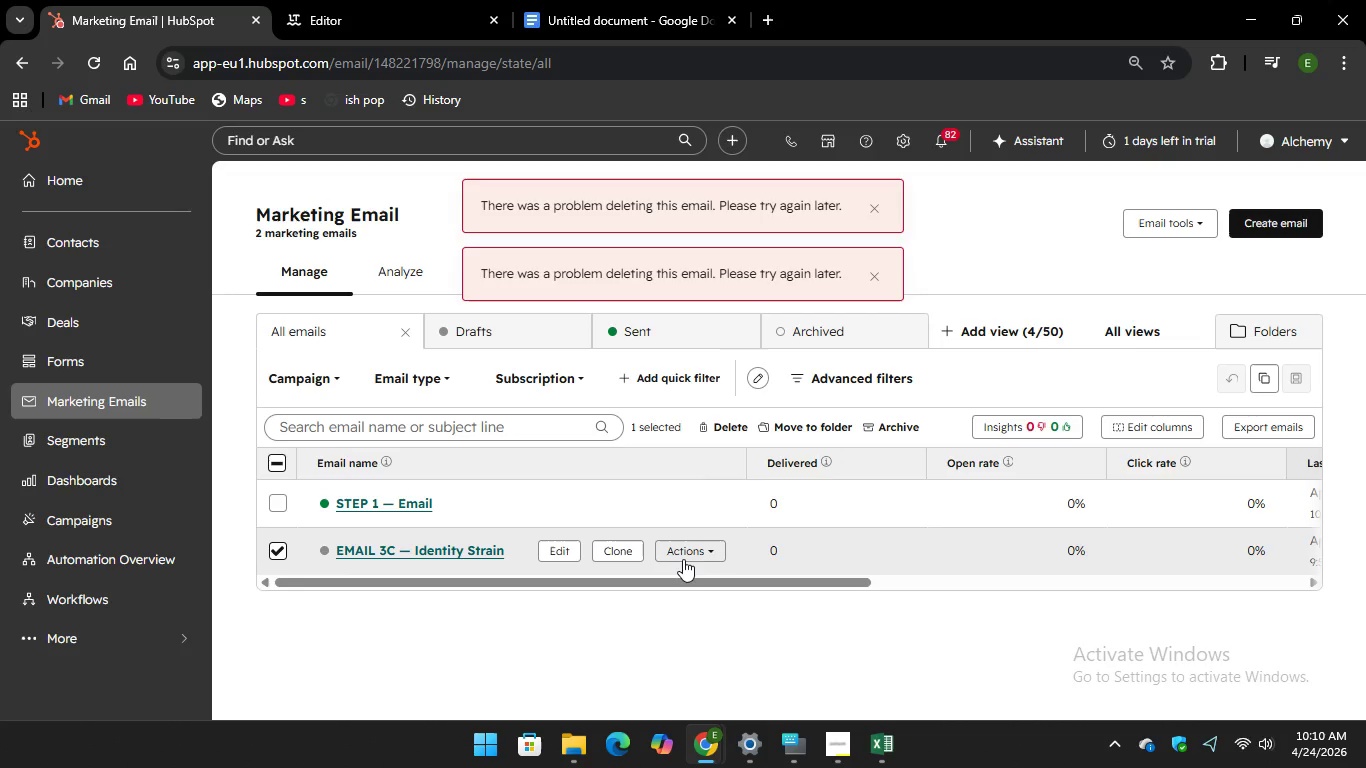 
left_click([278, 460])
 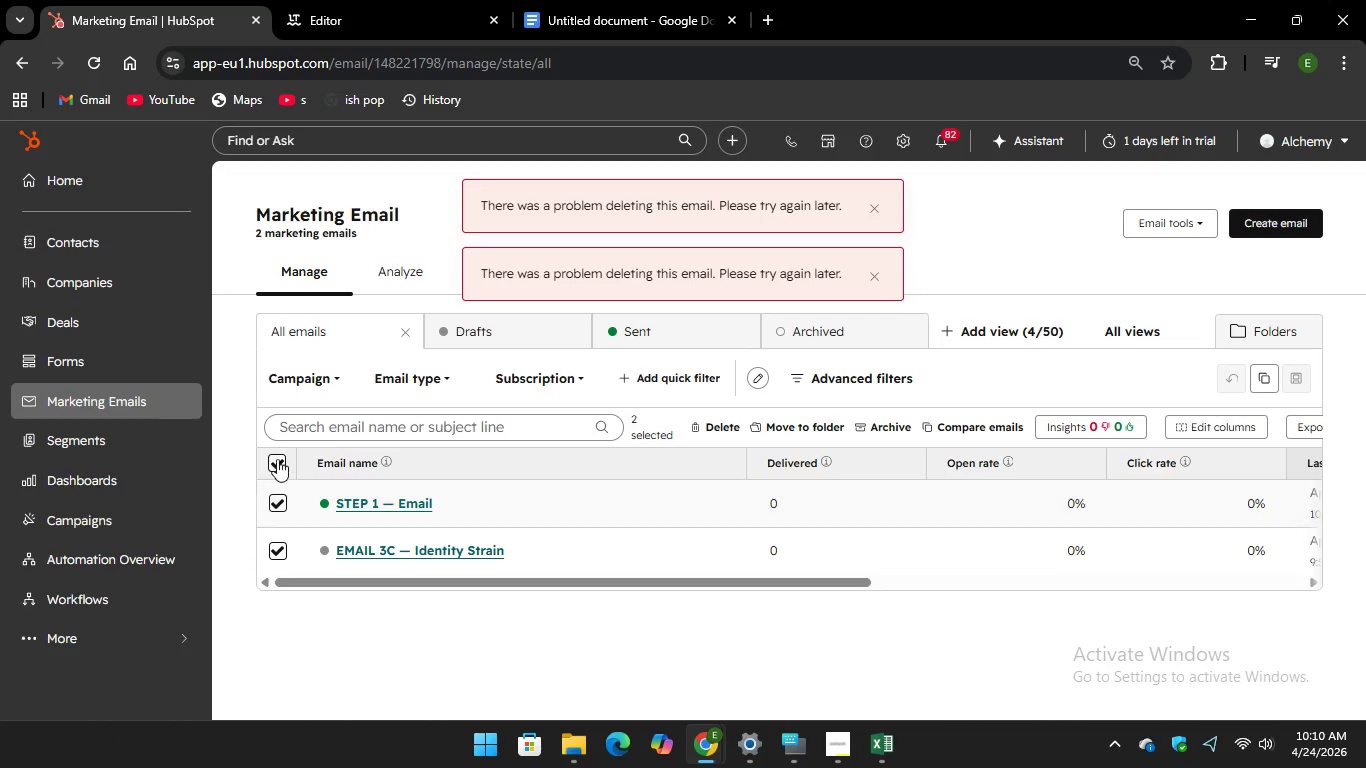 
left_click([277, 456])
 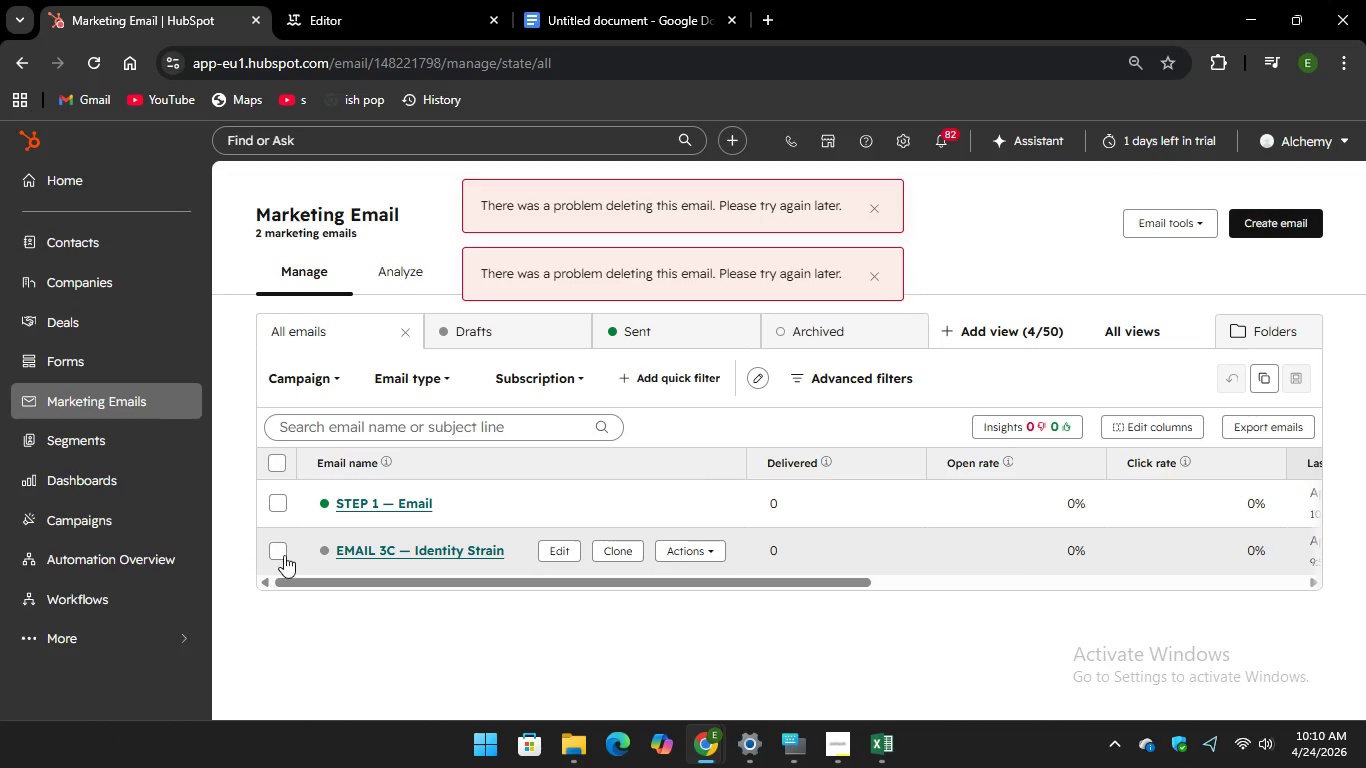 
left_click([286, 554])
 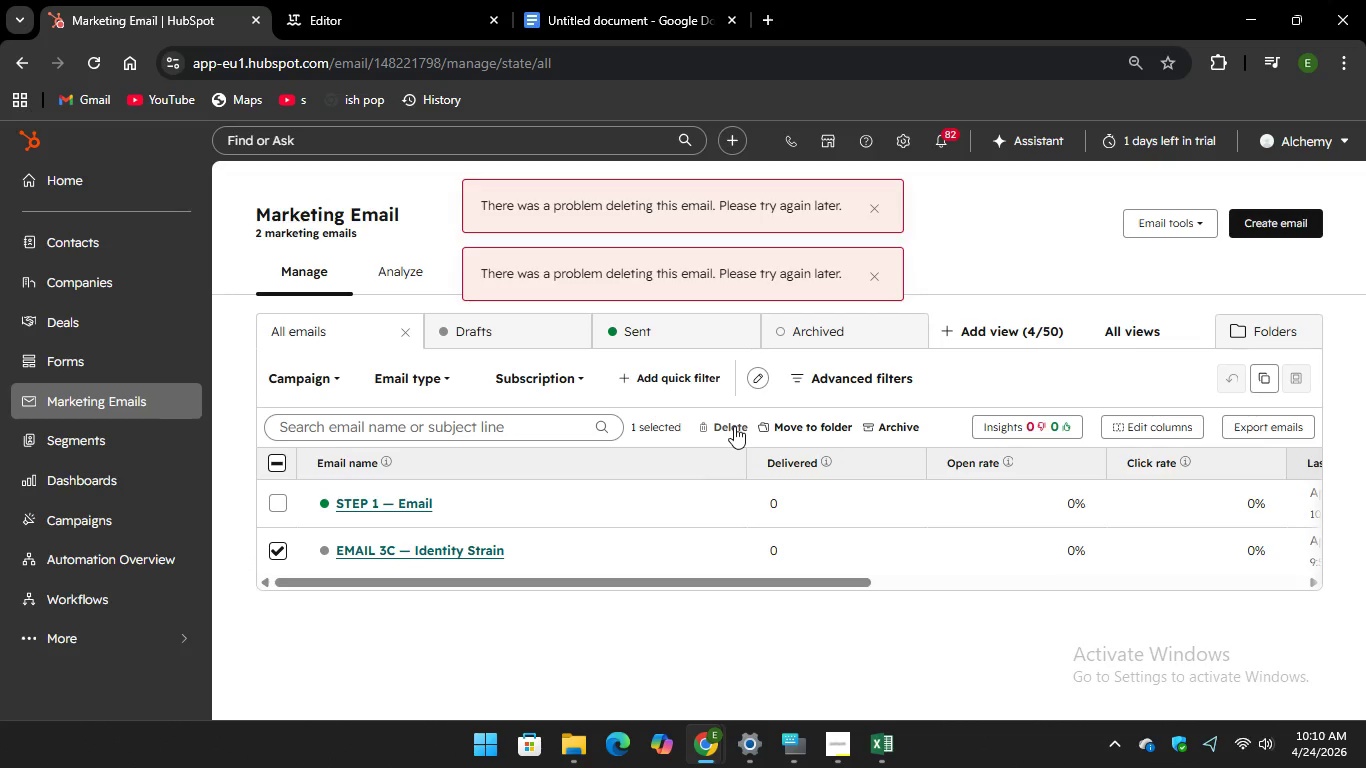 
left_click([734, 425])
 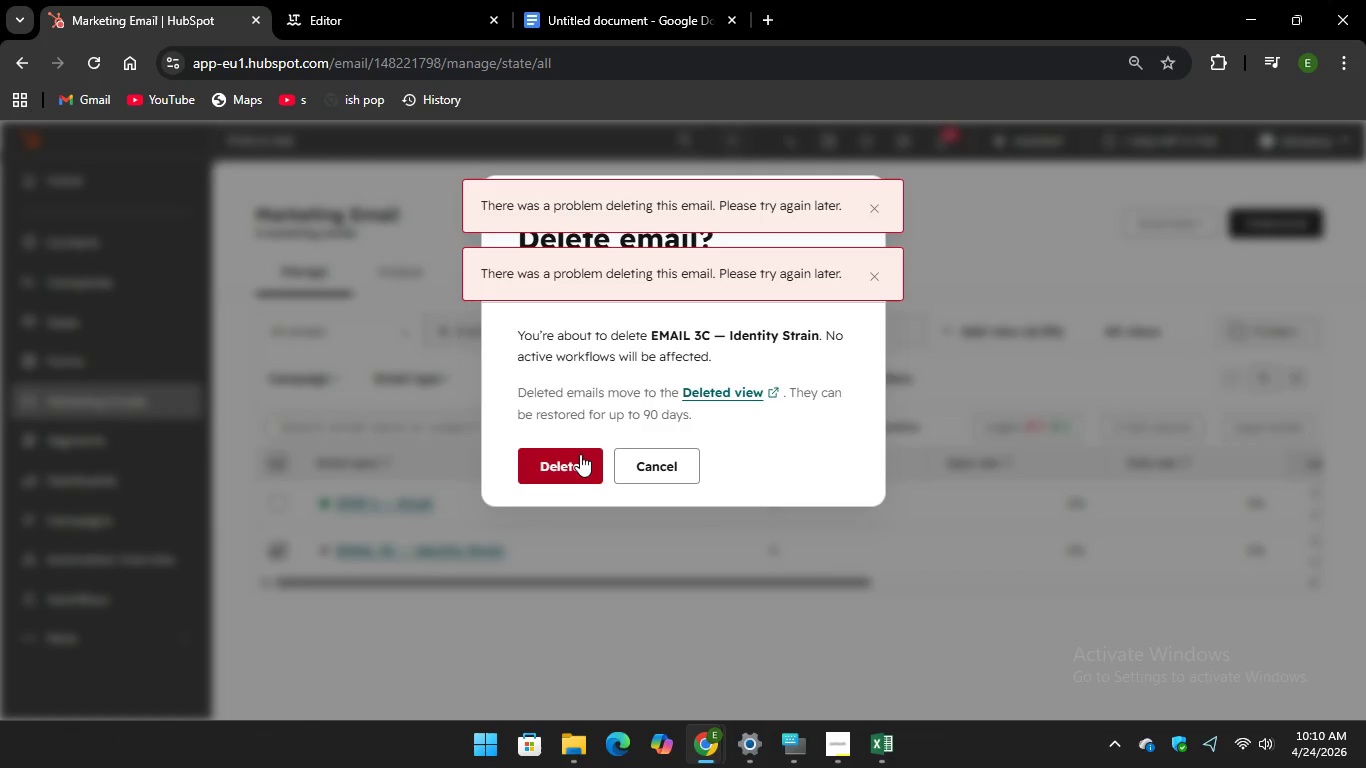 
left_click([565, 464])
 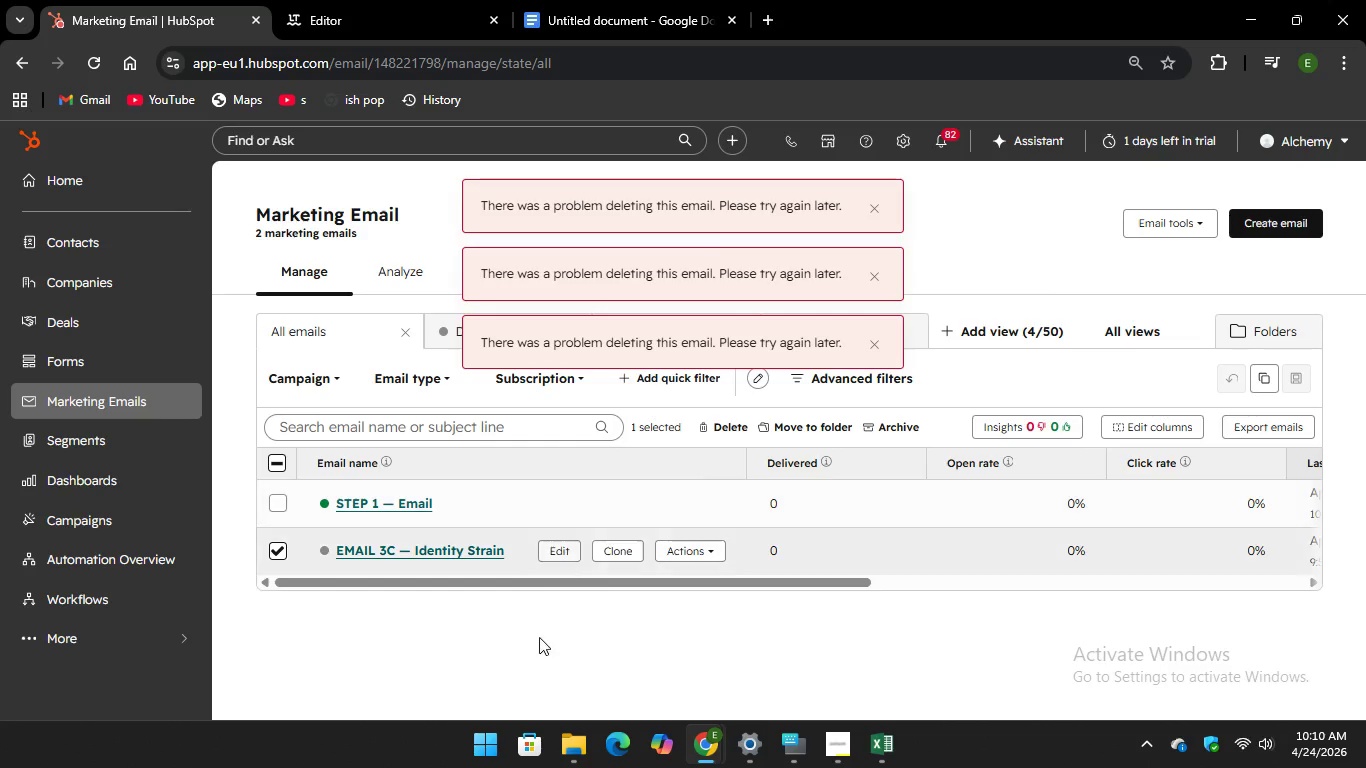 
left_click([532, 674])
 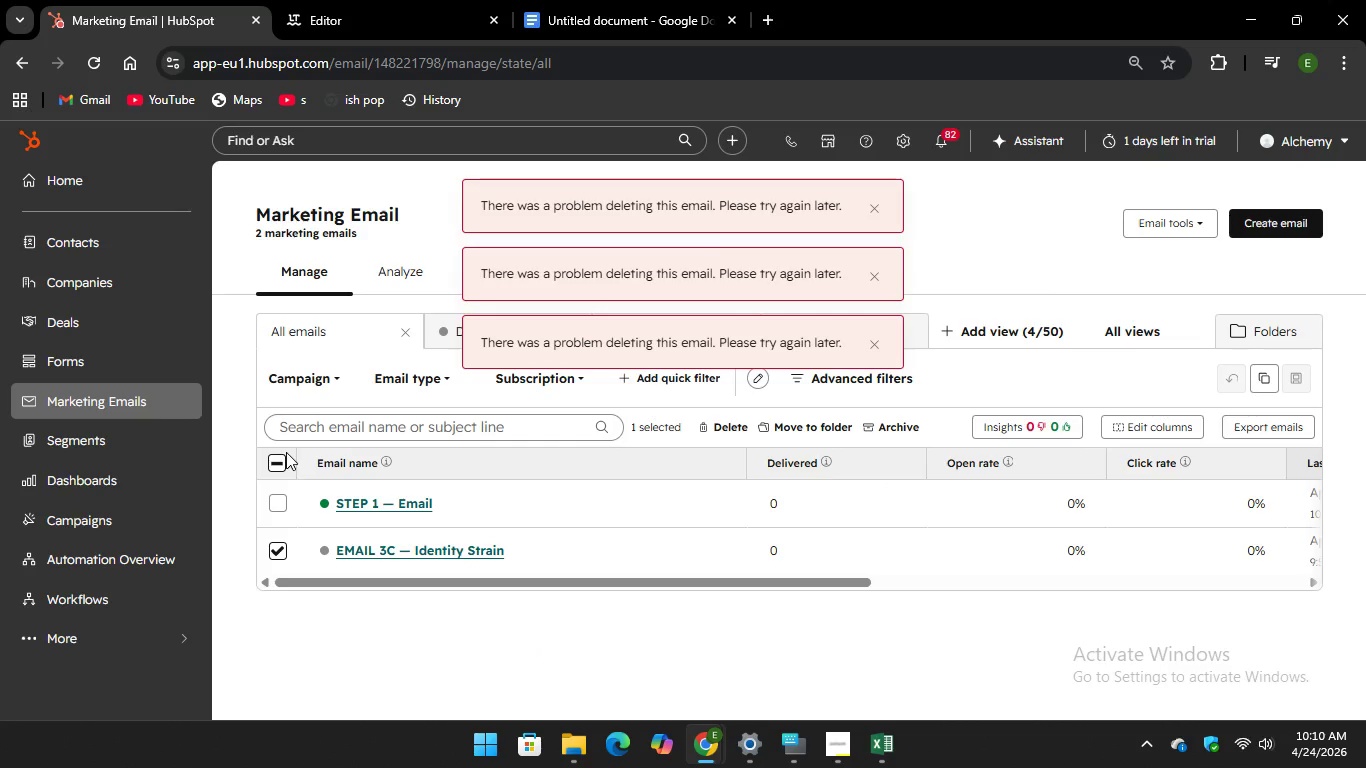 
left_click([281, 458])
 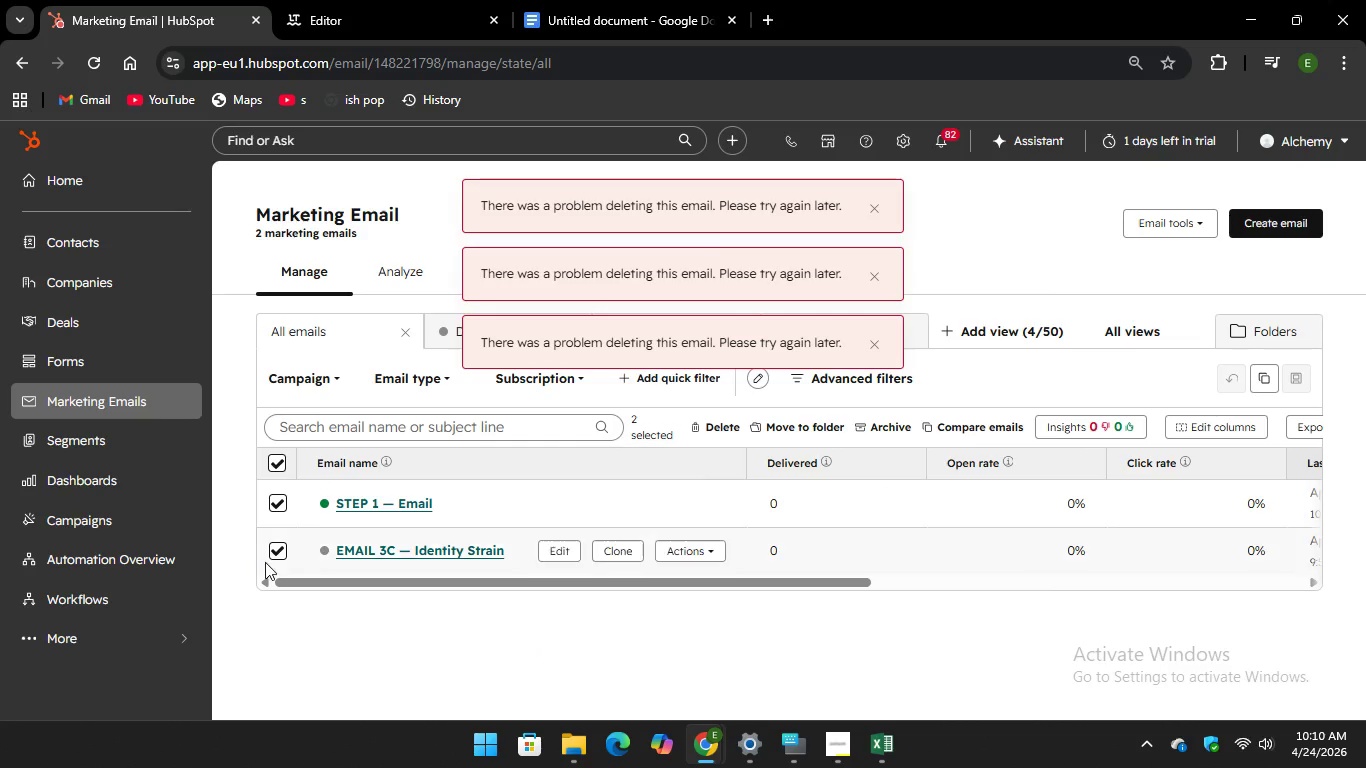 
left_click([266, 562])
 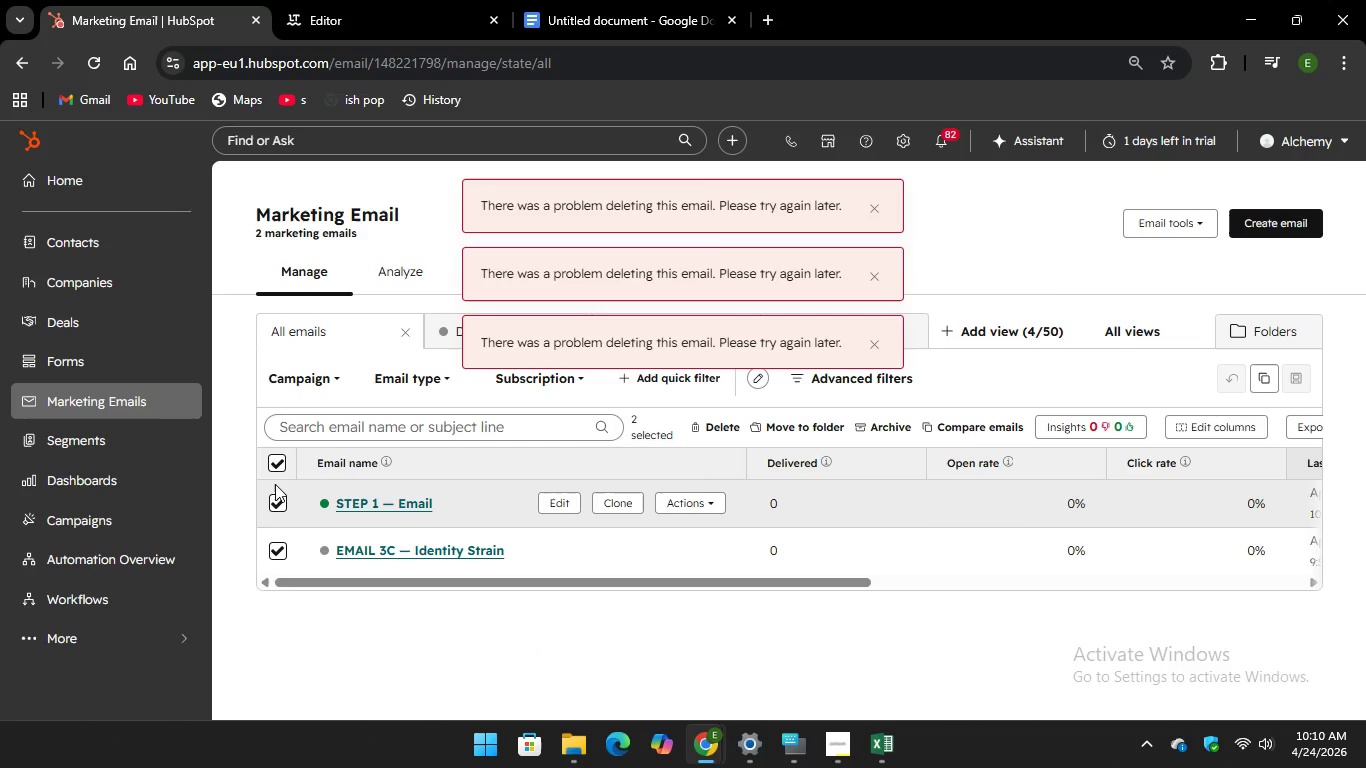 
left_click([274, 472])
 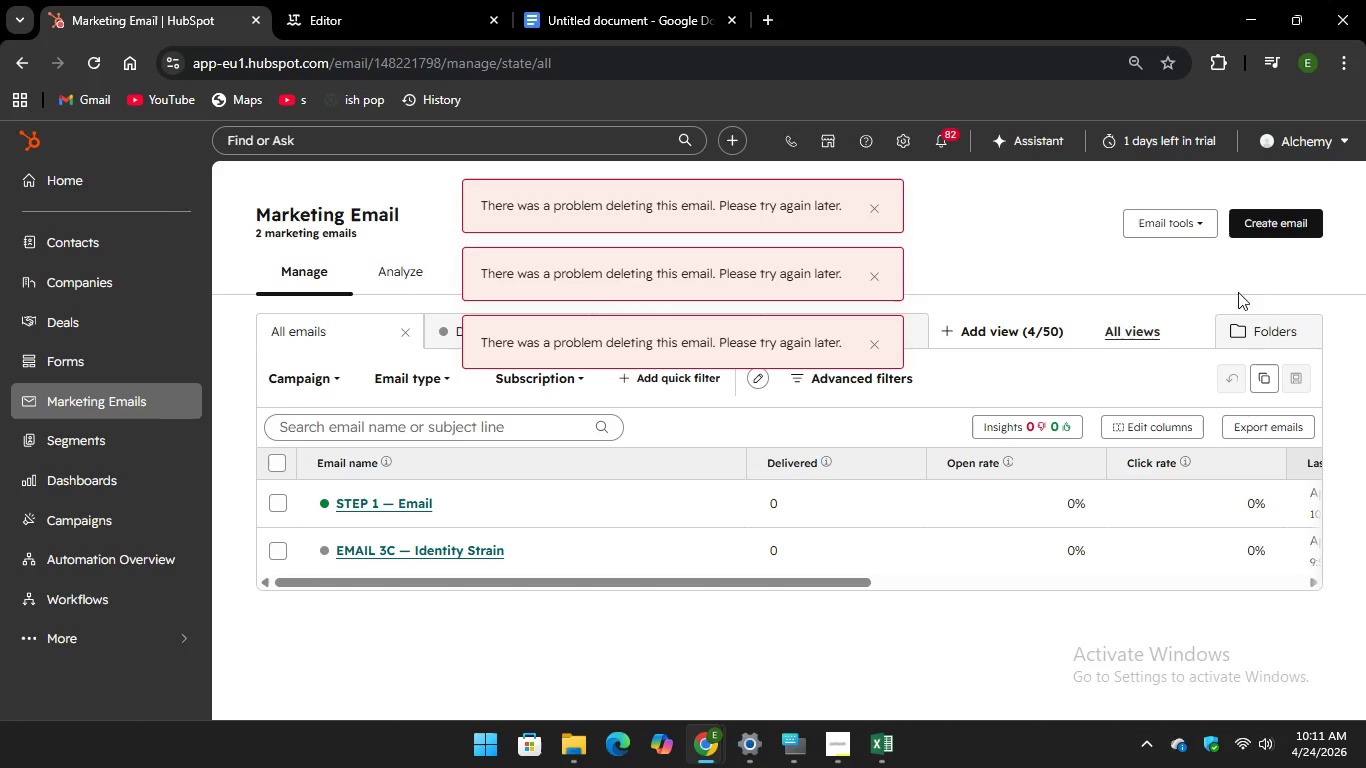 
left_click([1273, 223])
 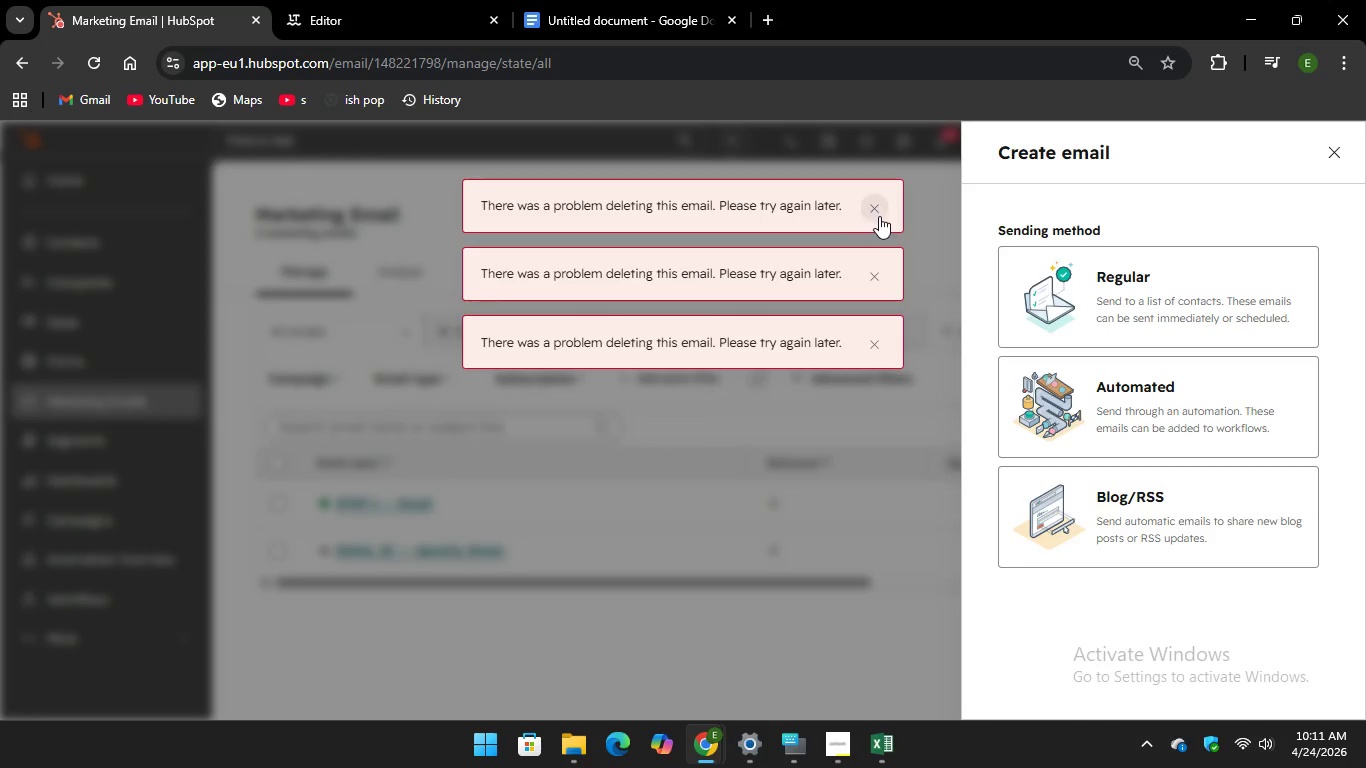 
left_click([882, 215])
 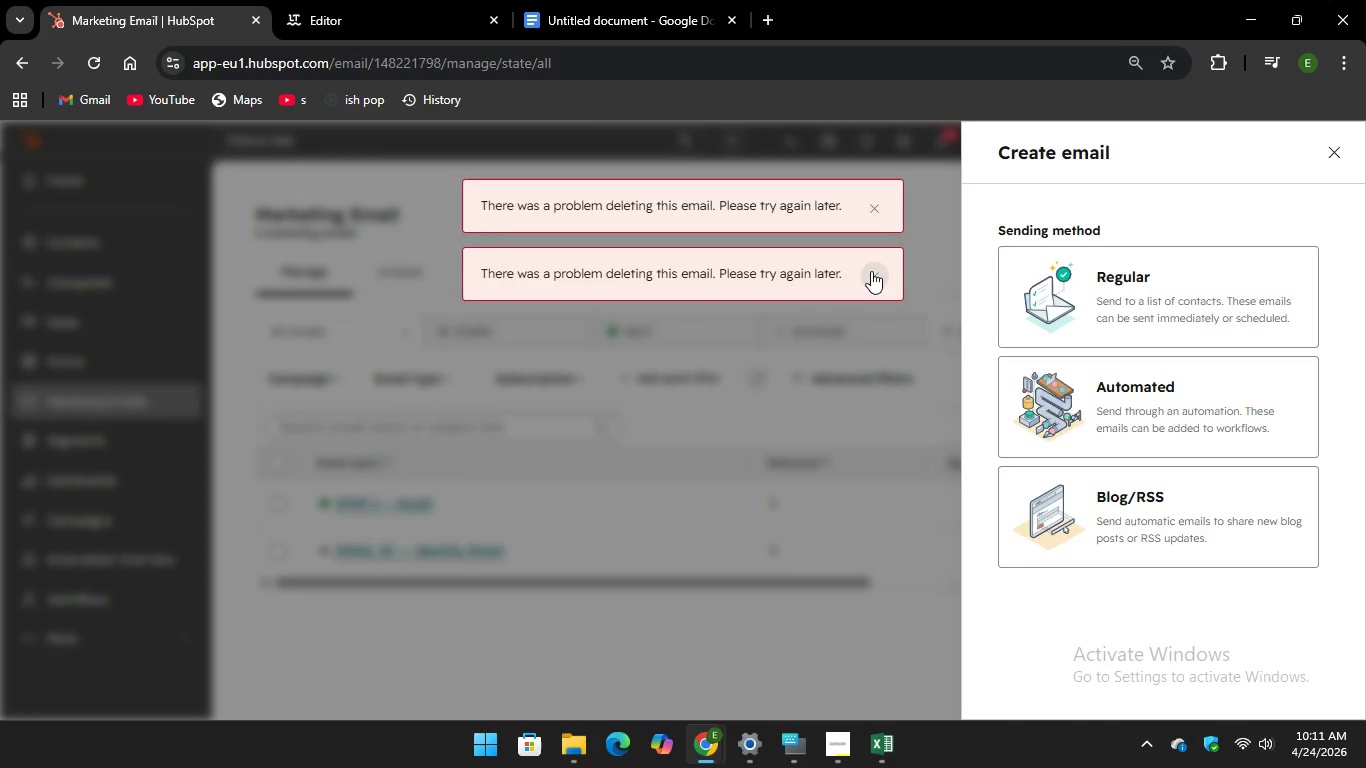 
left_click([871, 271])
 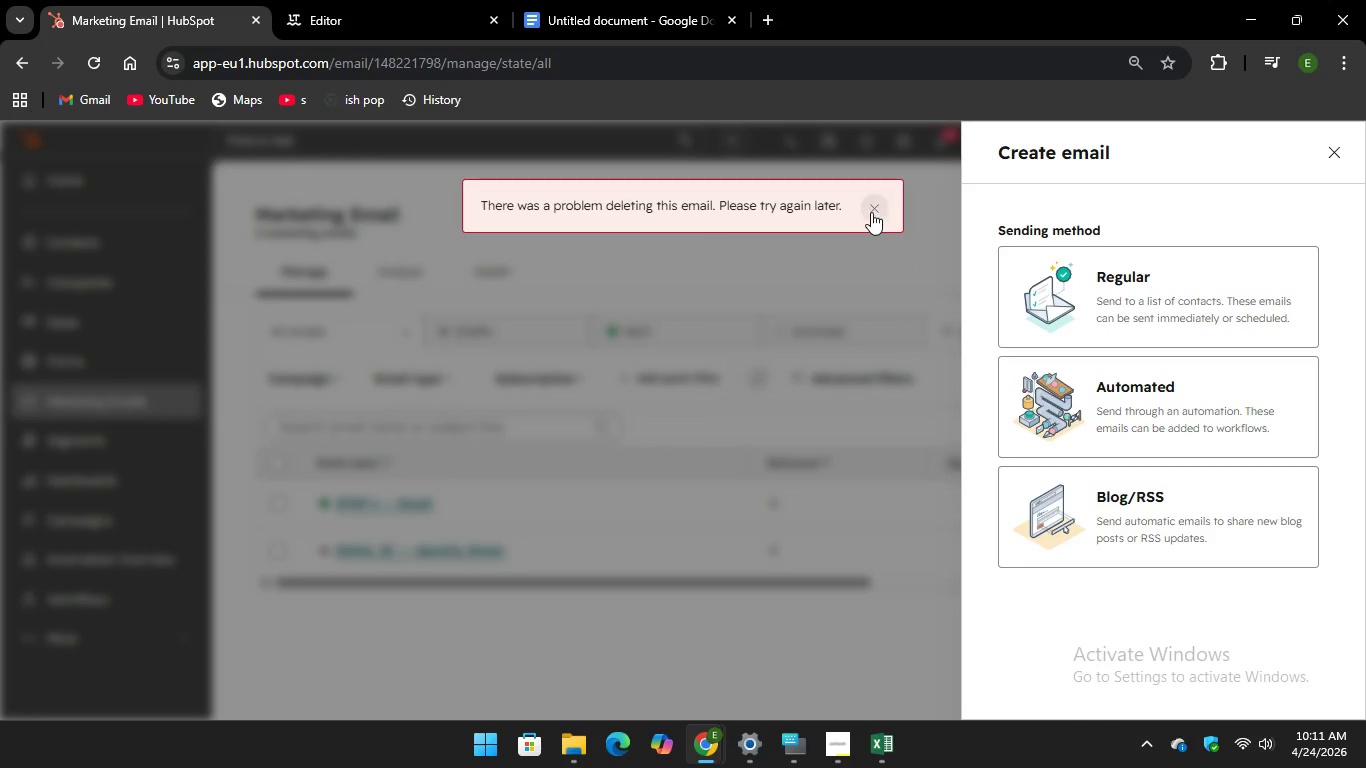 
left_click([875, 212])
 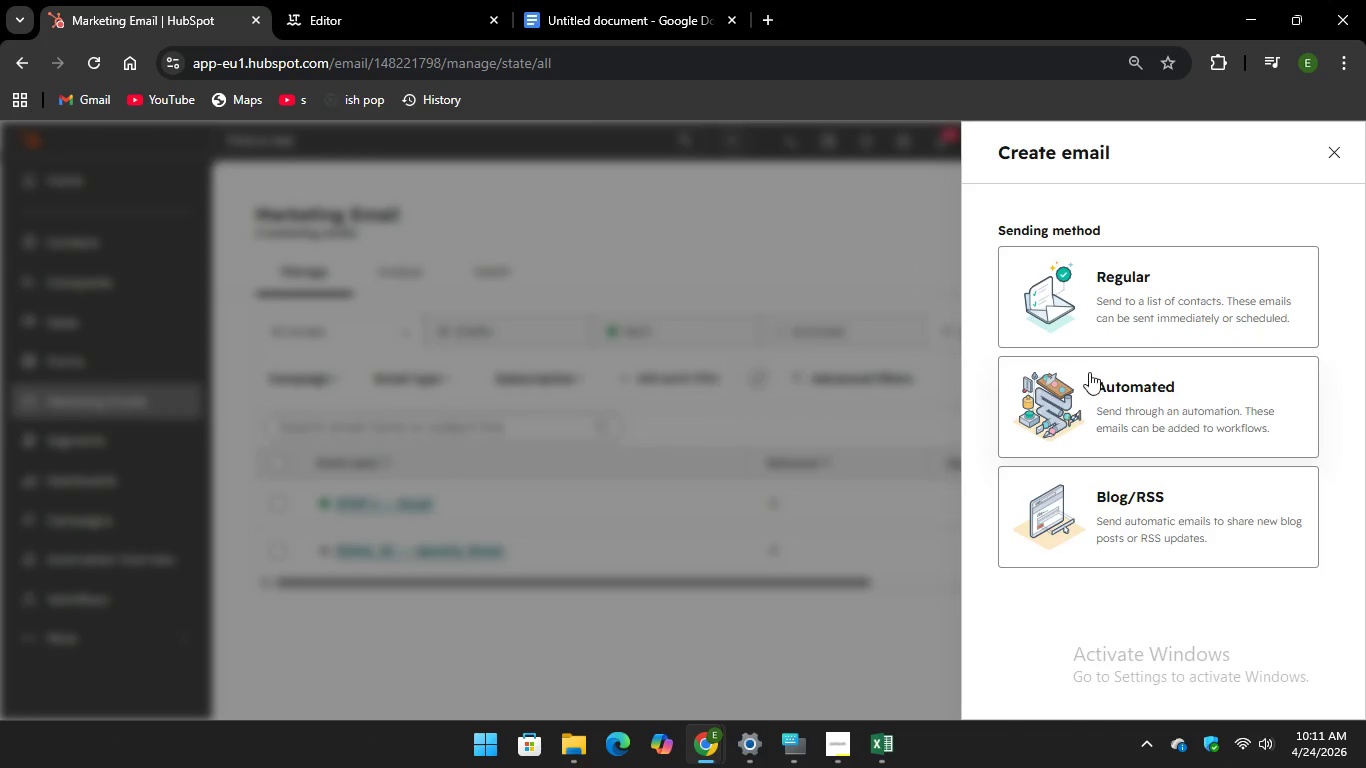 
left_click([1089, 396])
 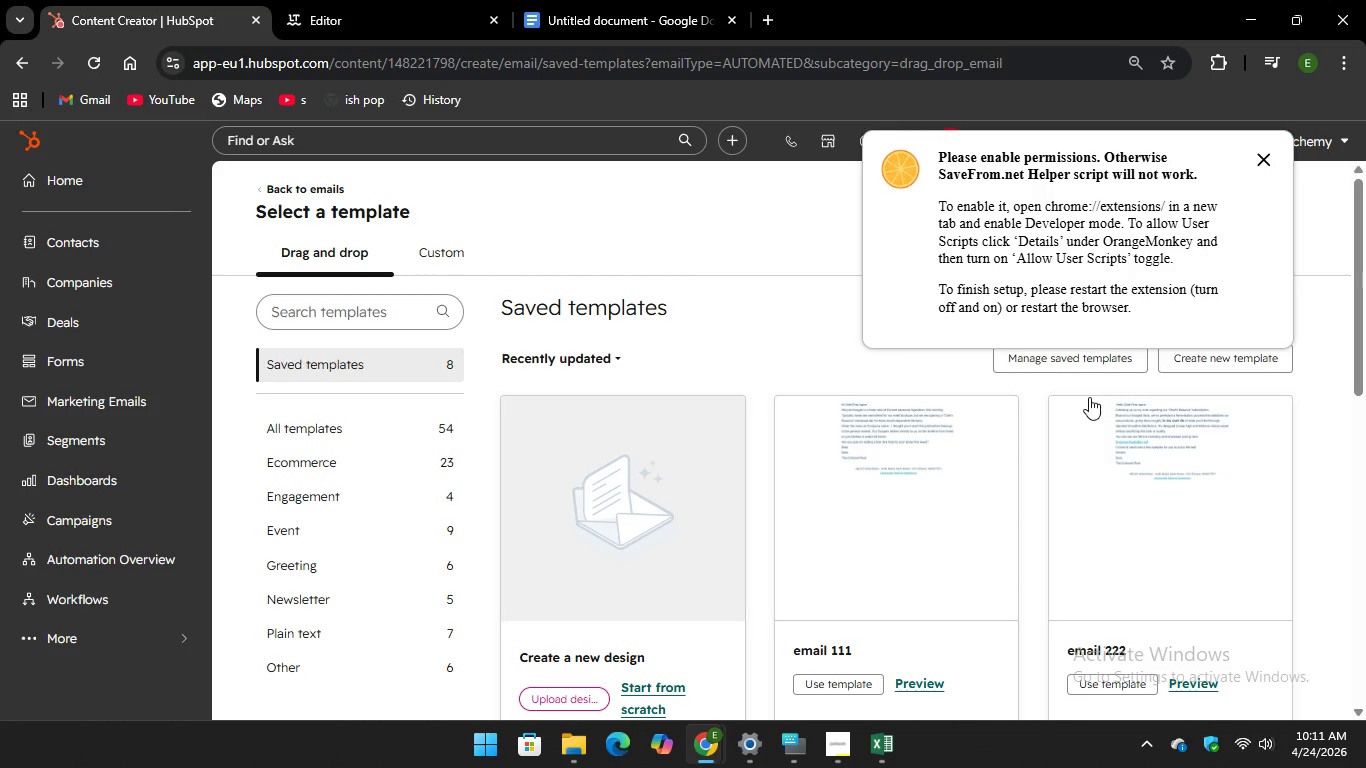 
wait(18.16)
 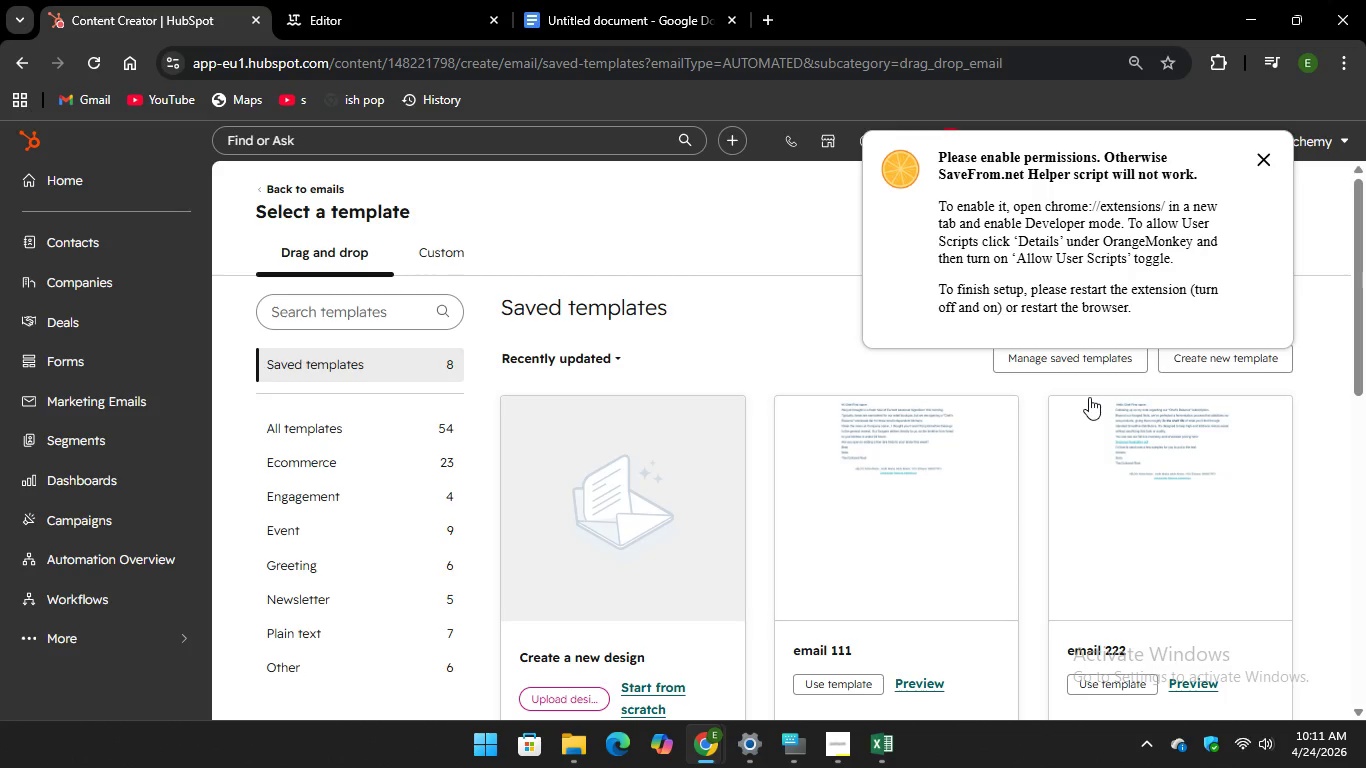 
scroll: coordinate [647, 494], scroll_direction: down, amount: 3.0
 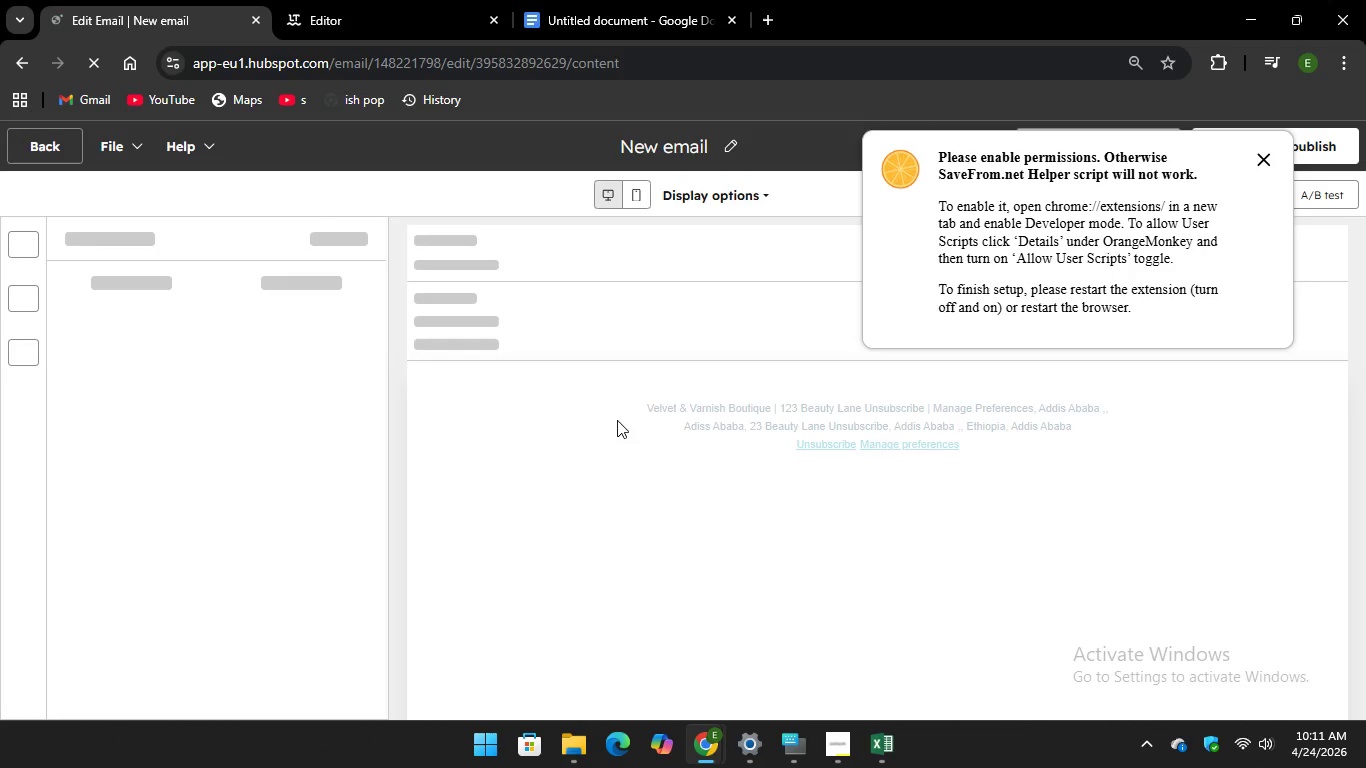 
wait(9.04)
 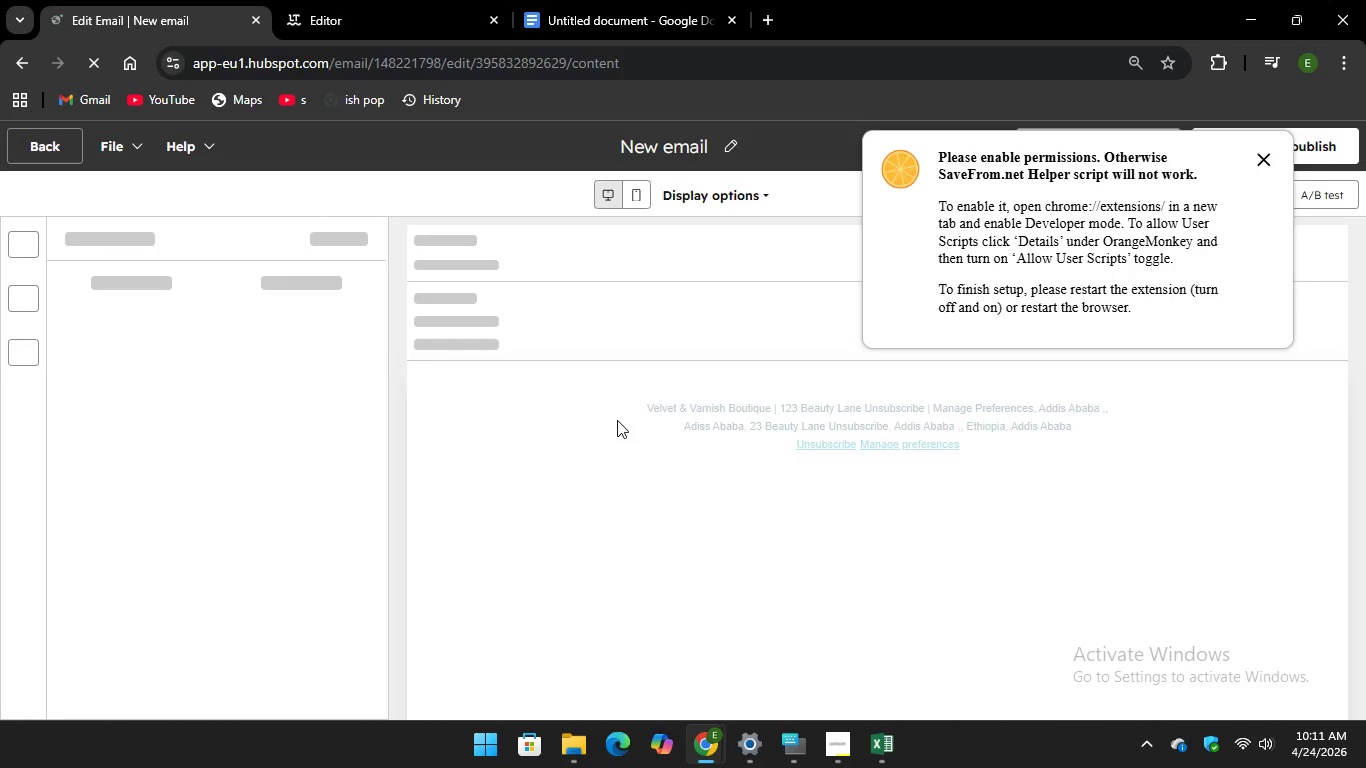 
left_click([722, 145])
 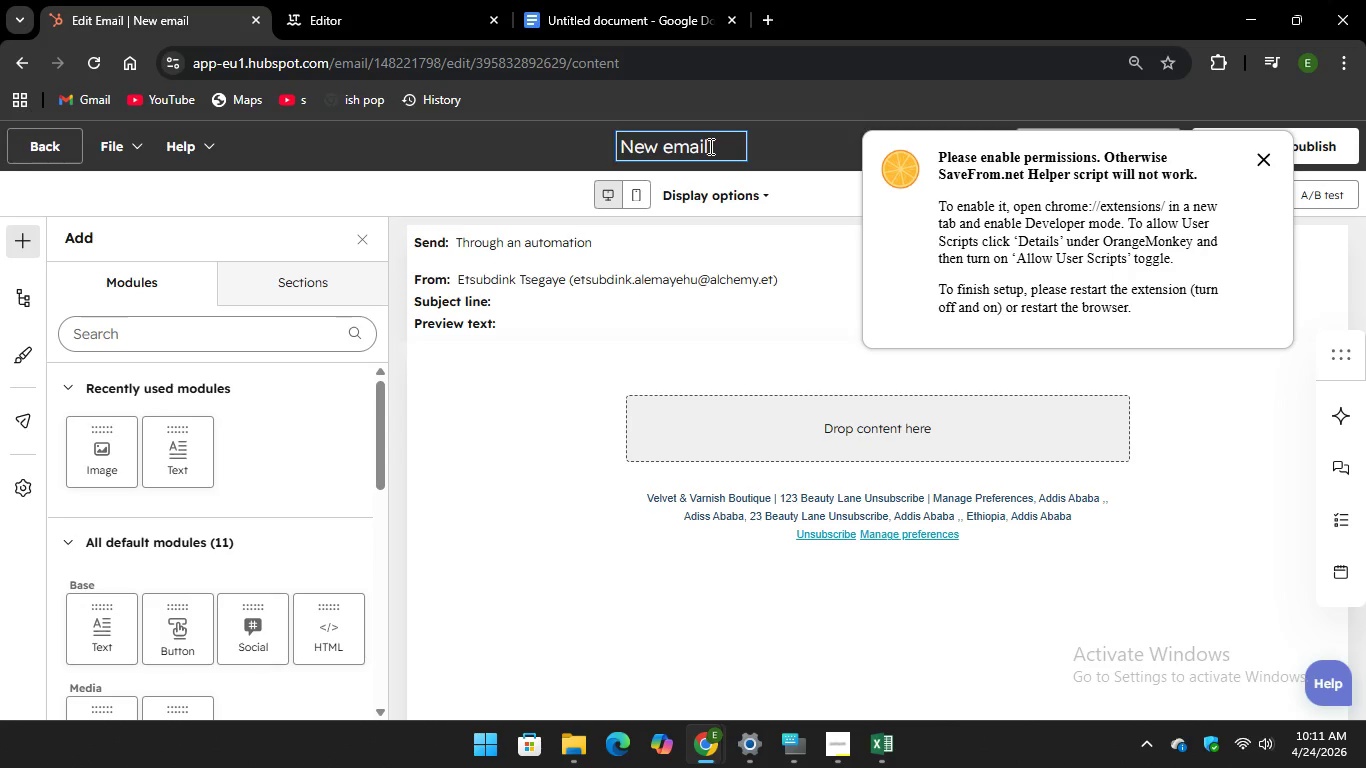 
left_click_drag(start_coordinate=[708, 146], to_coordinate=[622, 157])
 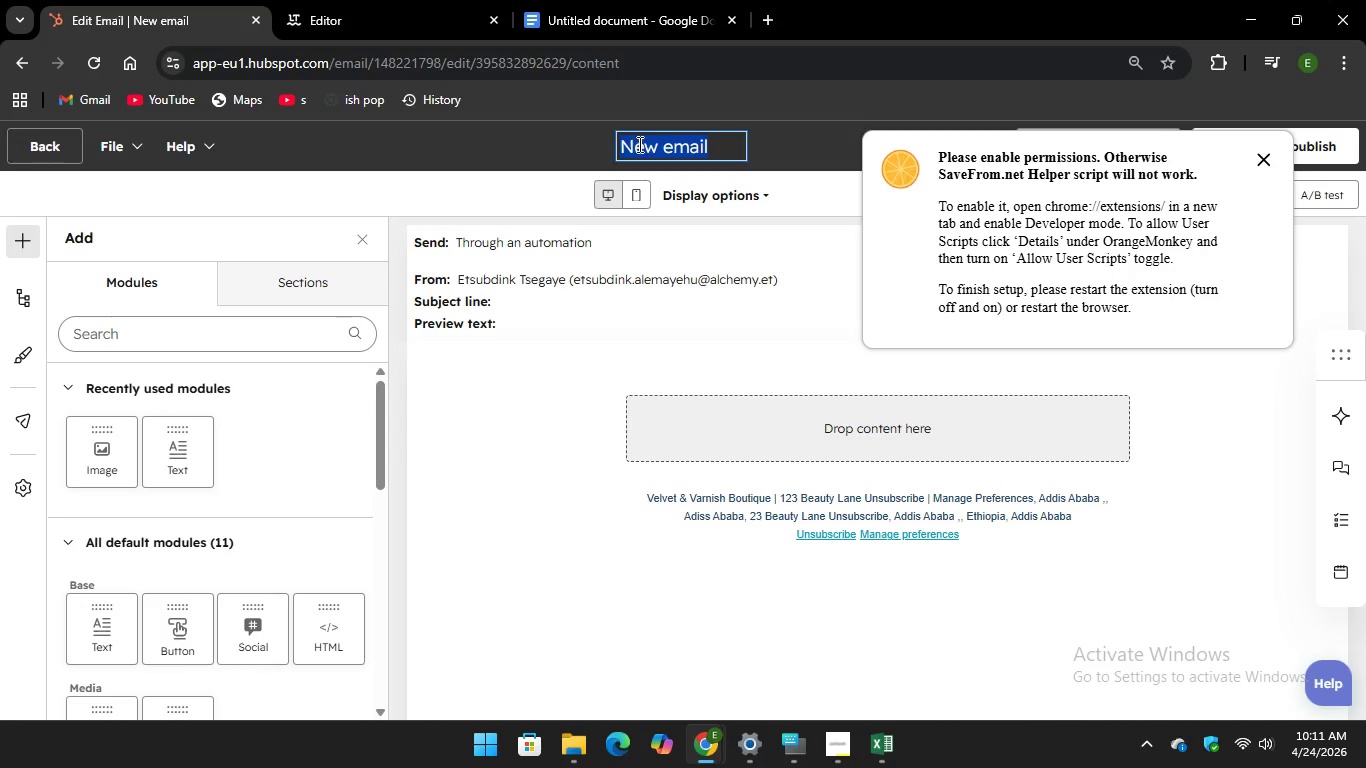 
right_click([638, 144])
 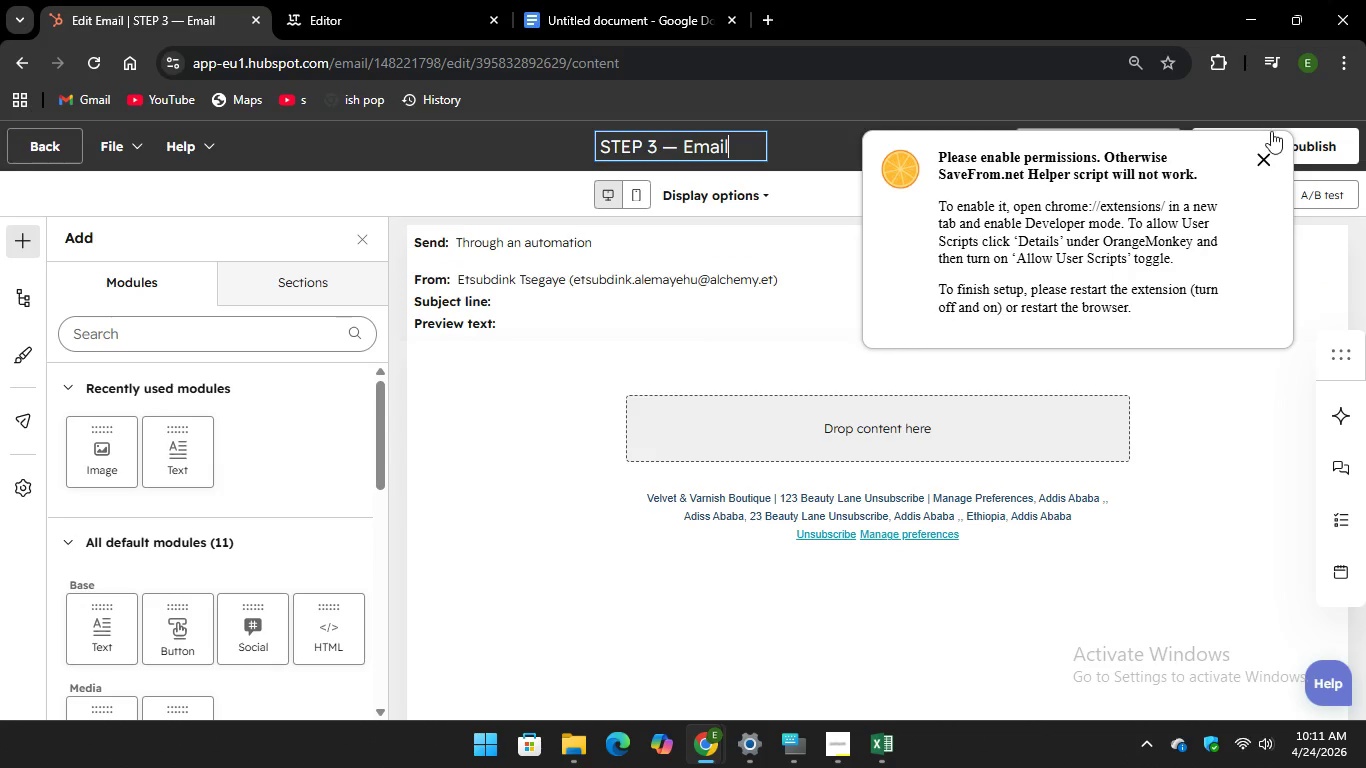 
left_click([1263, 155])
 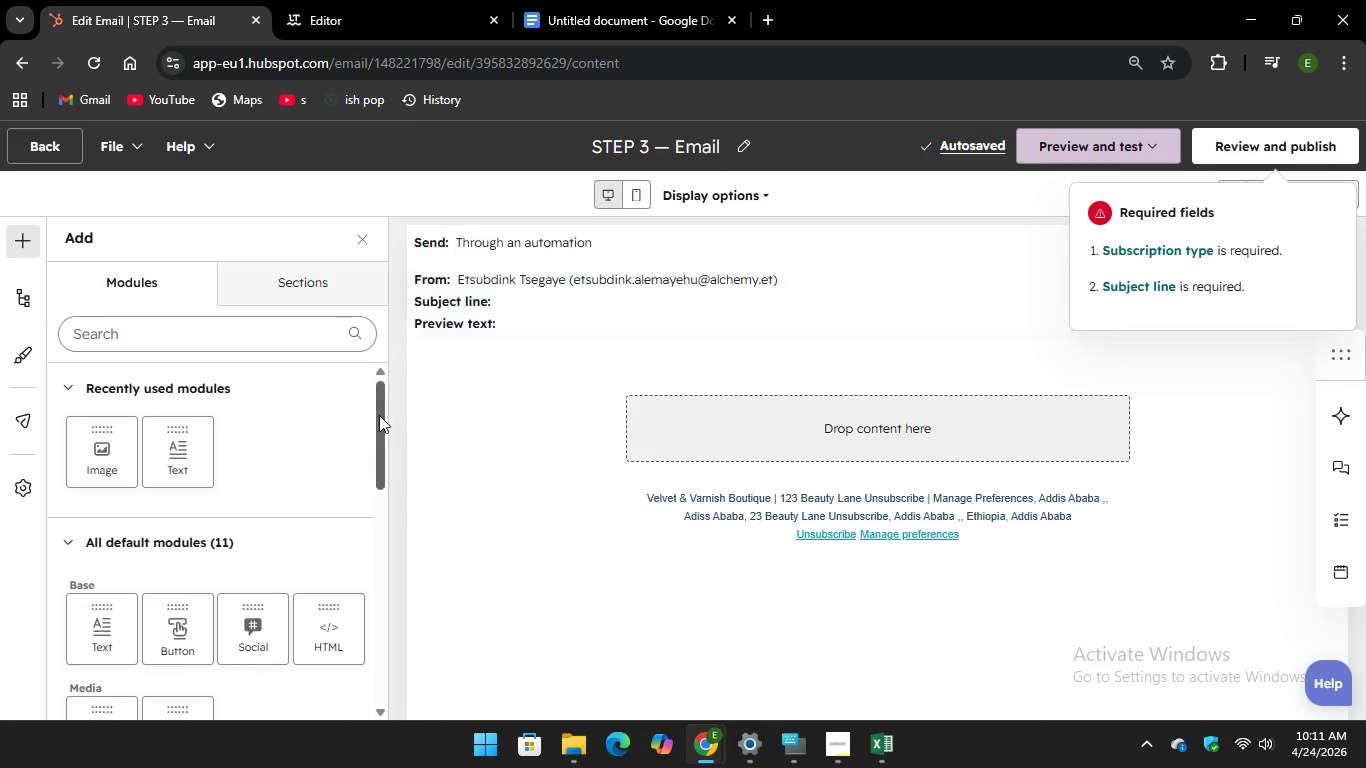 
left_click_drag(start_coordinate=[184, 452], to_coordinate=[863, 435])
 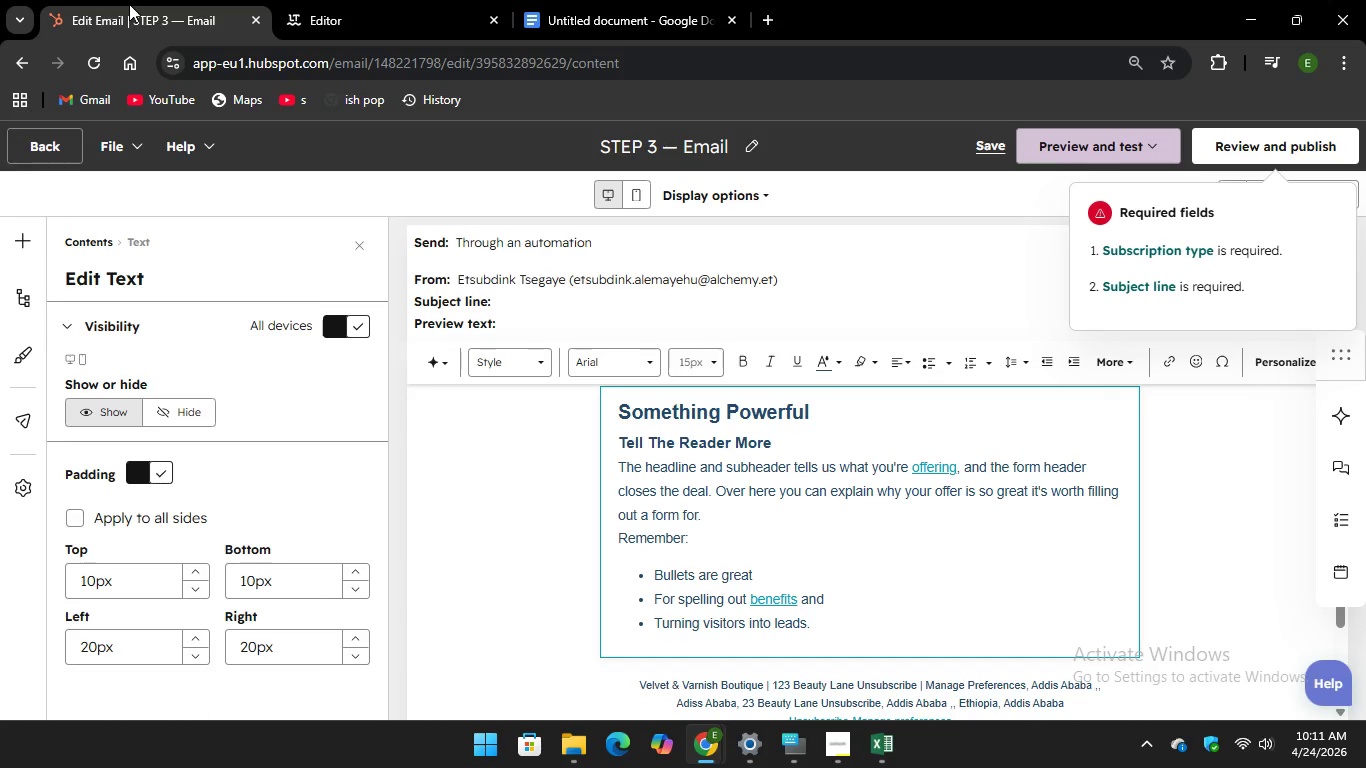 
left_click([582, 0])
 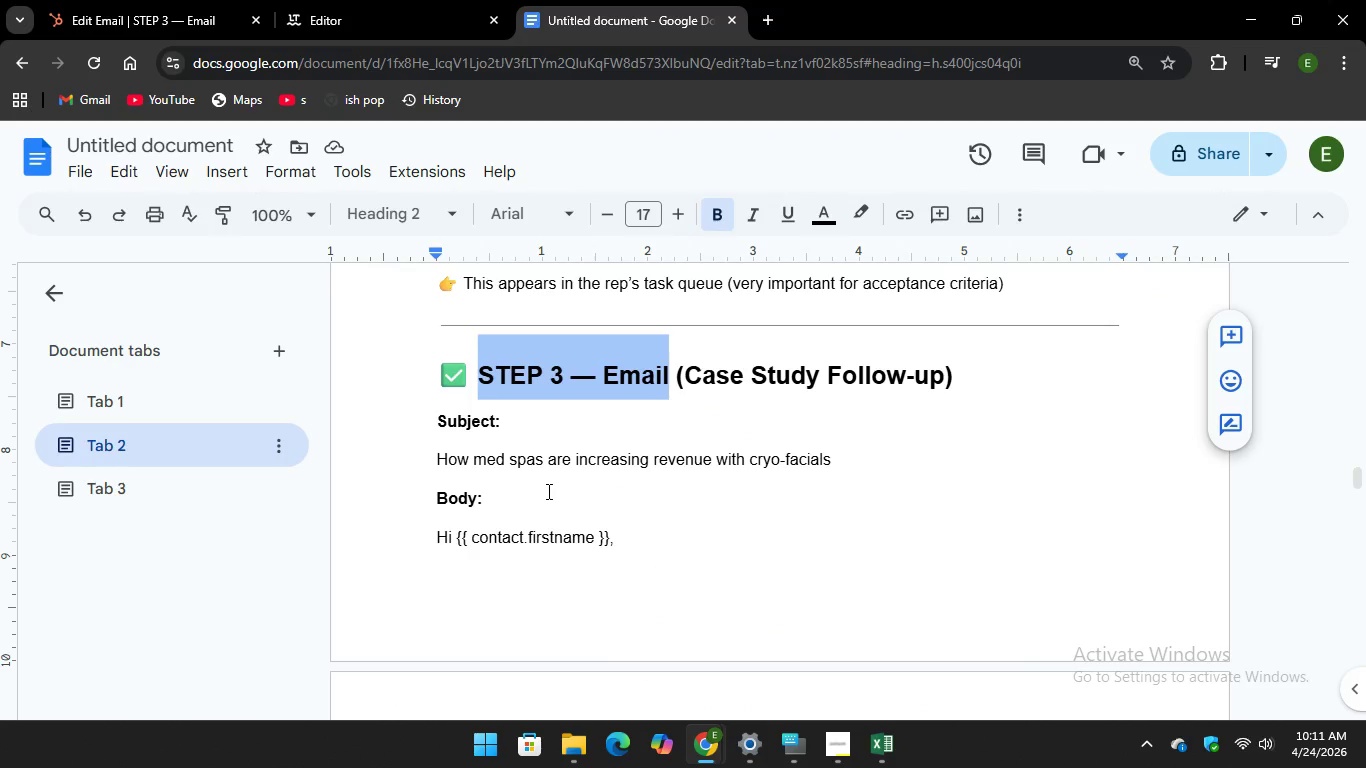 
scroll: coordinate [547, 491], scroll_direction: down, amount: 1.0
 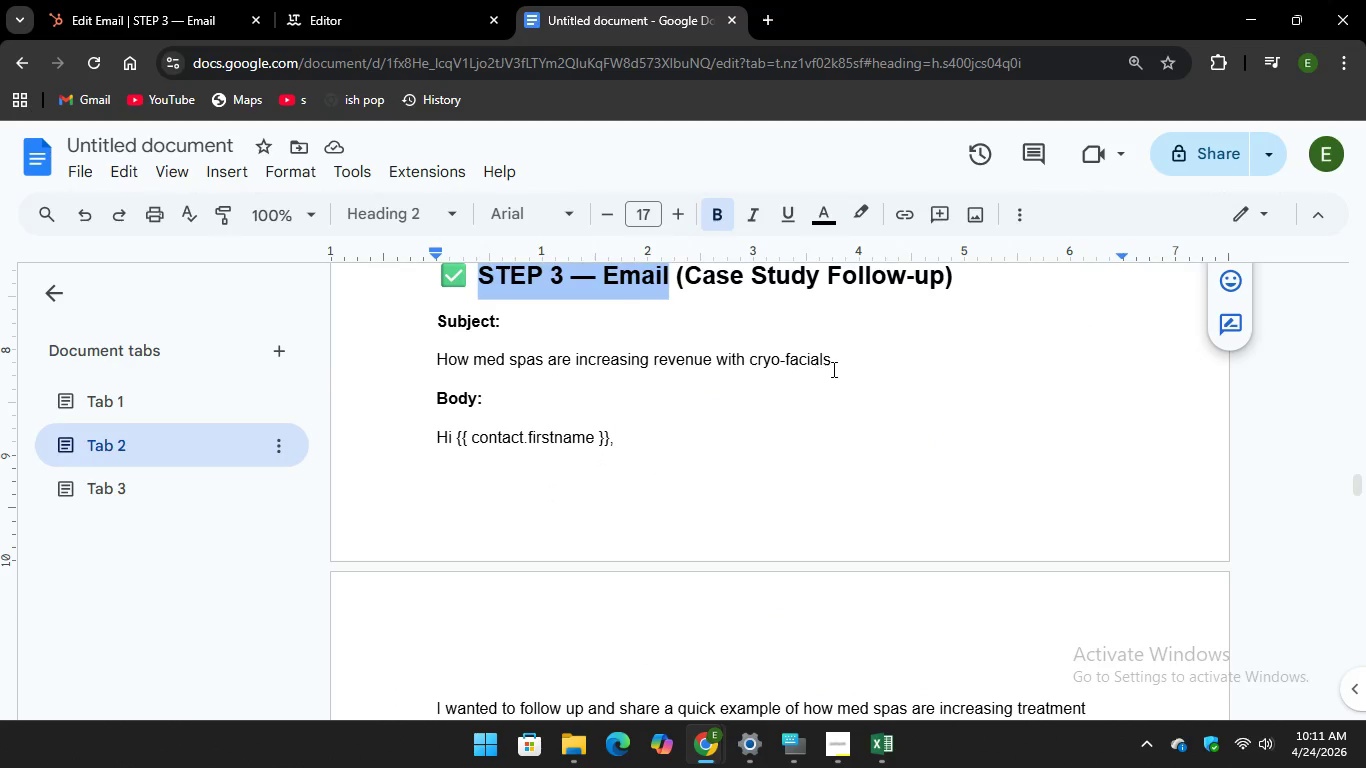 
left_click_drag(start_coordinate=[837, 367], to_coordinate=[698, 142])
 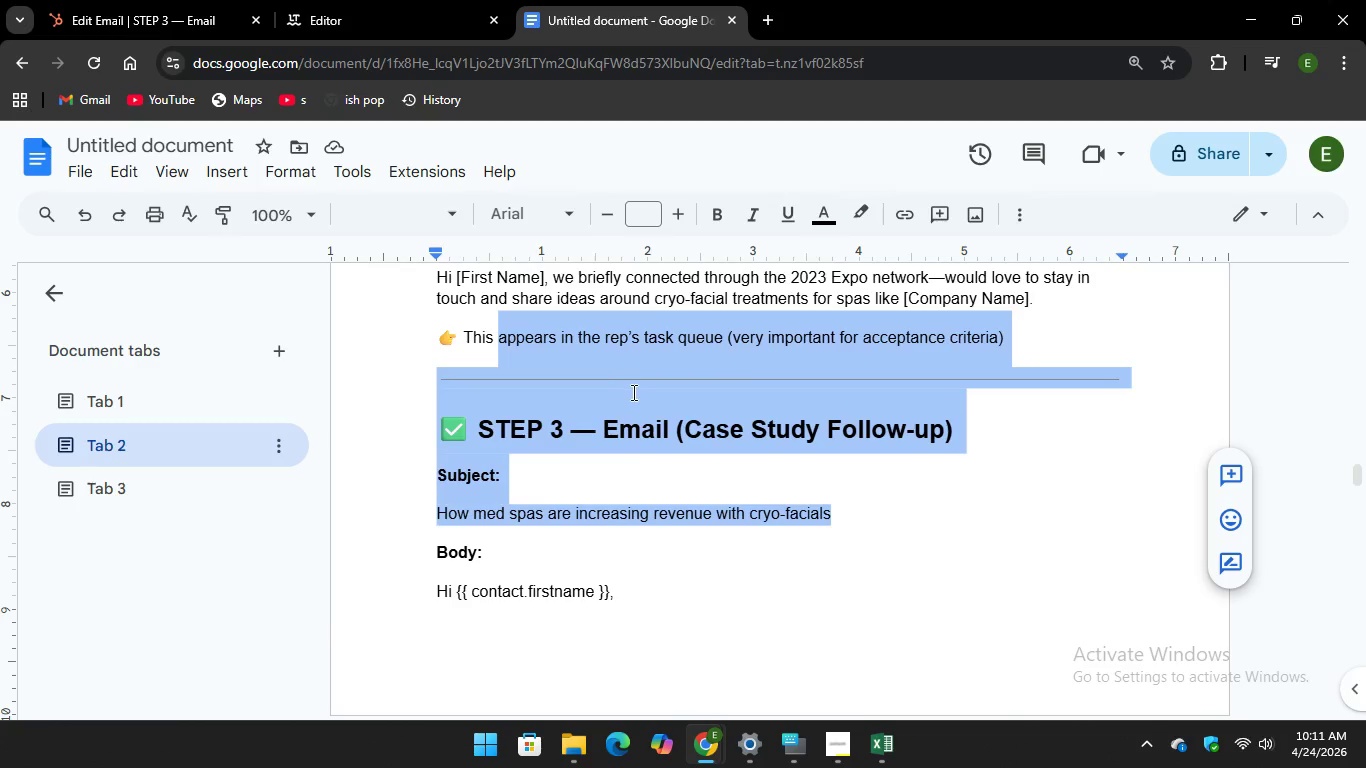 
left_click_drag(start_coordinate=[631, 392], to_coordinate=[625, 391])
 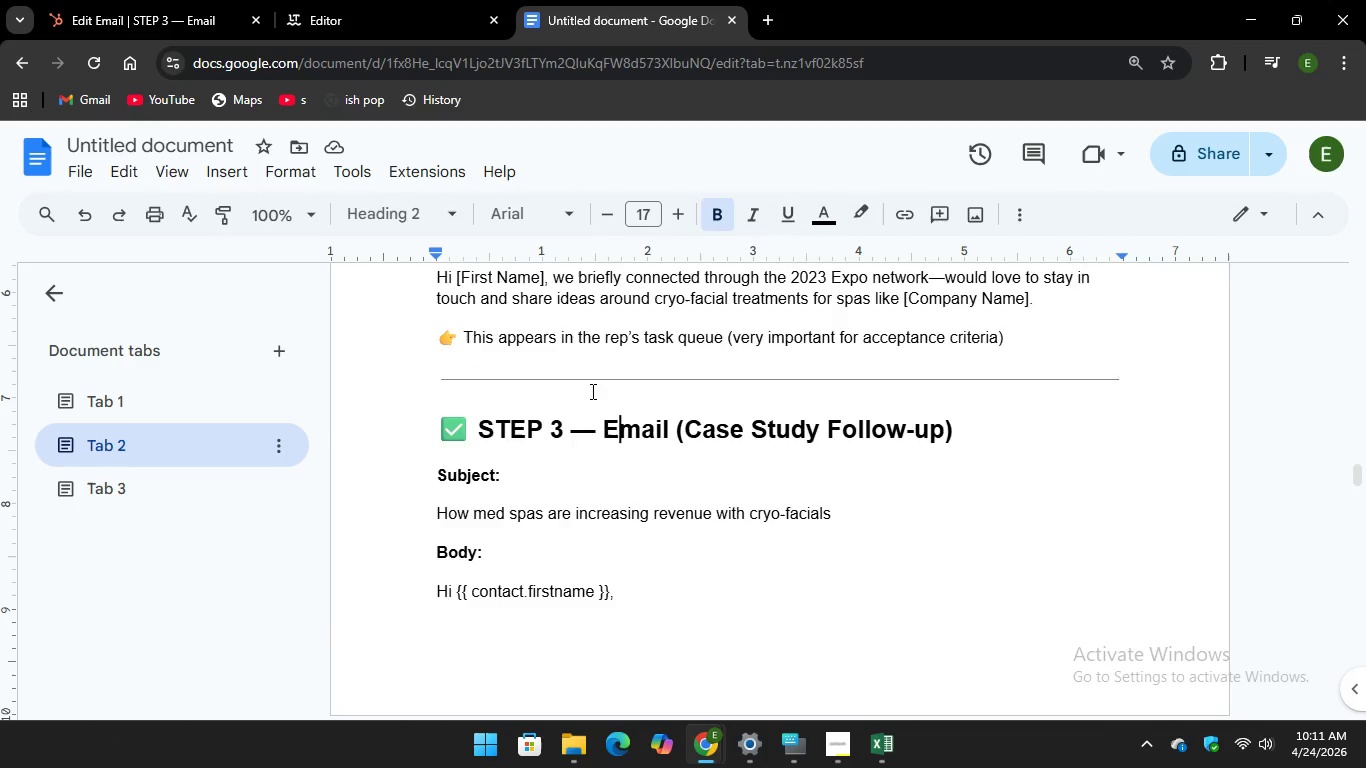 
scroll: coordinate [591, 391], scroll_direction: down, amount: 2.0
 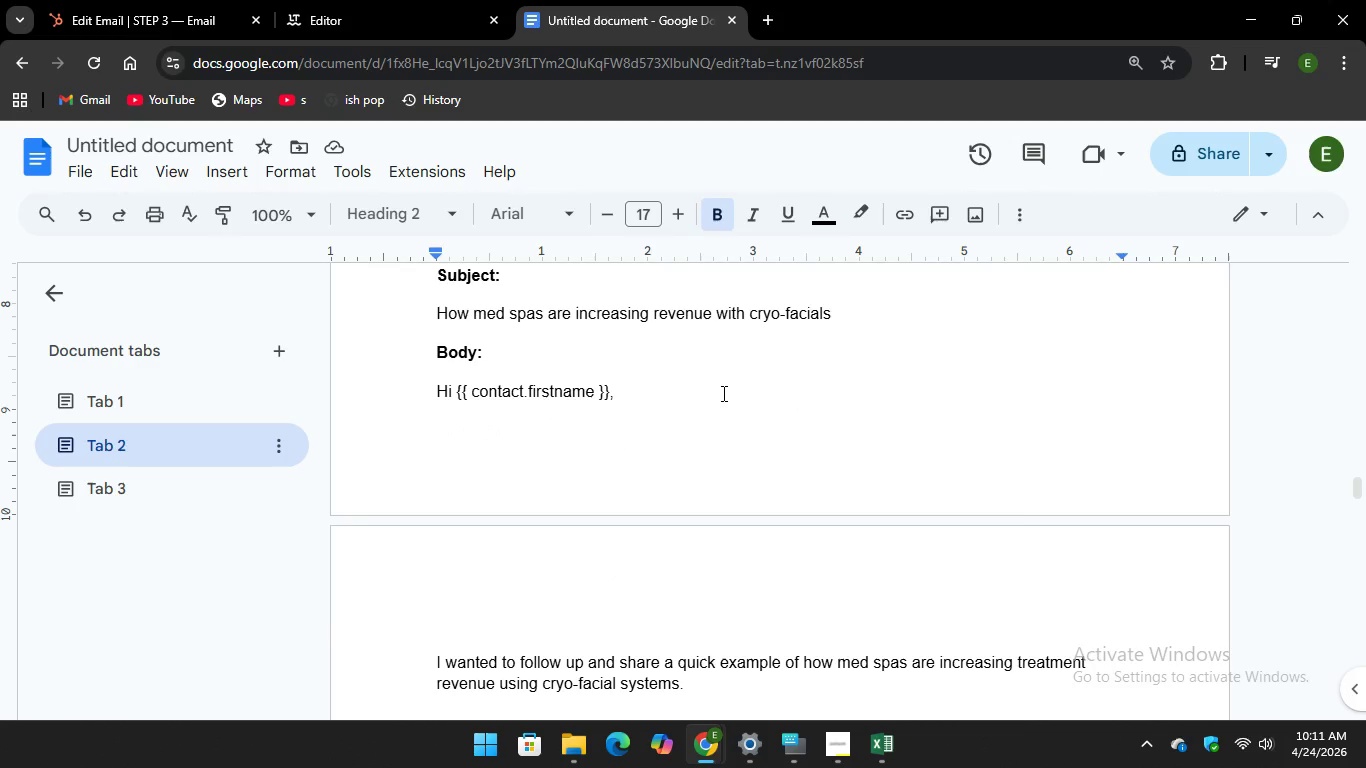 
scroll: coordinate [722, 393], scroll_direction: up, amount: 1.0
 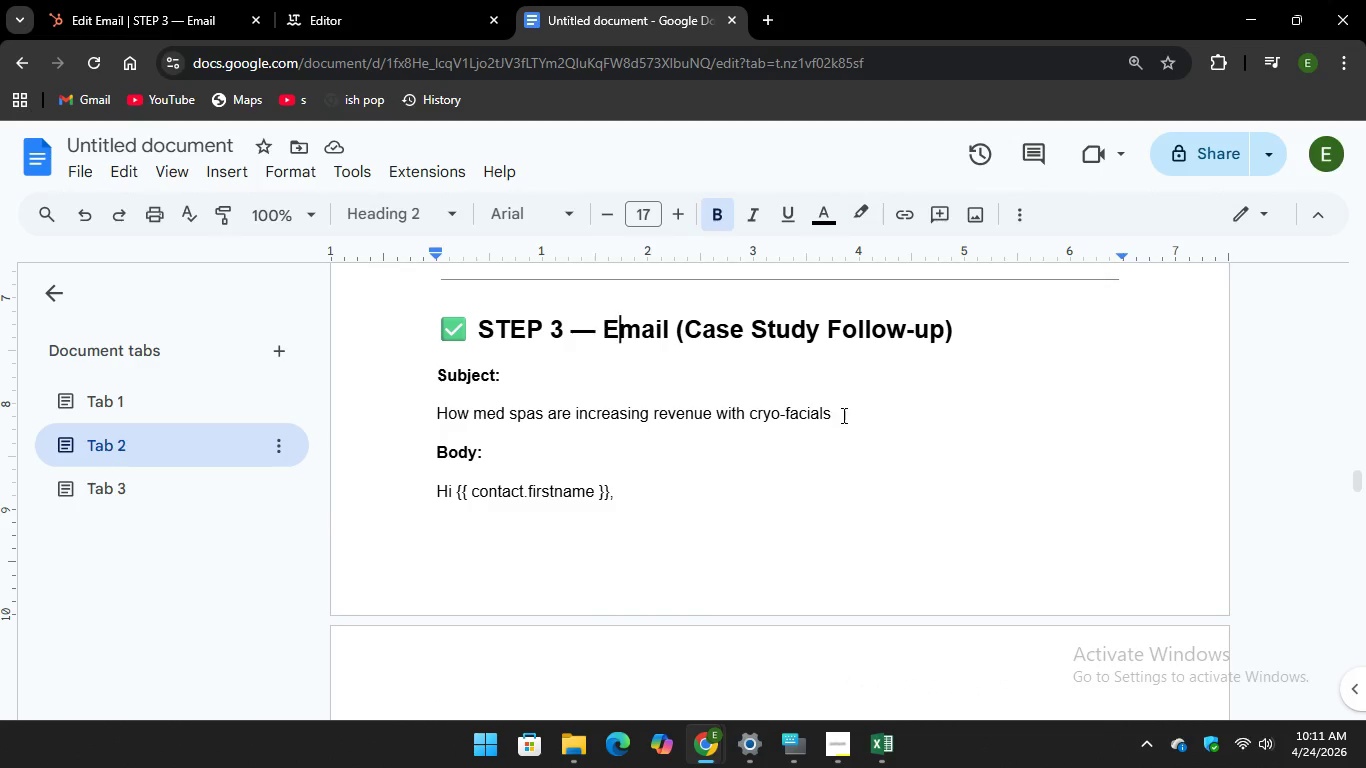 
left_click_drag(start_coordinate=[844, 413], to_coordinate=[442, 421])
 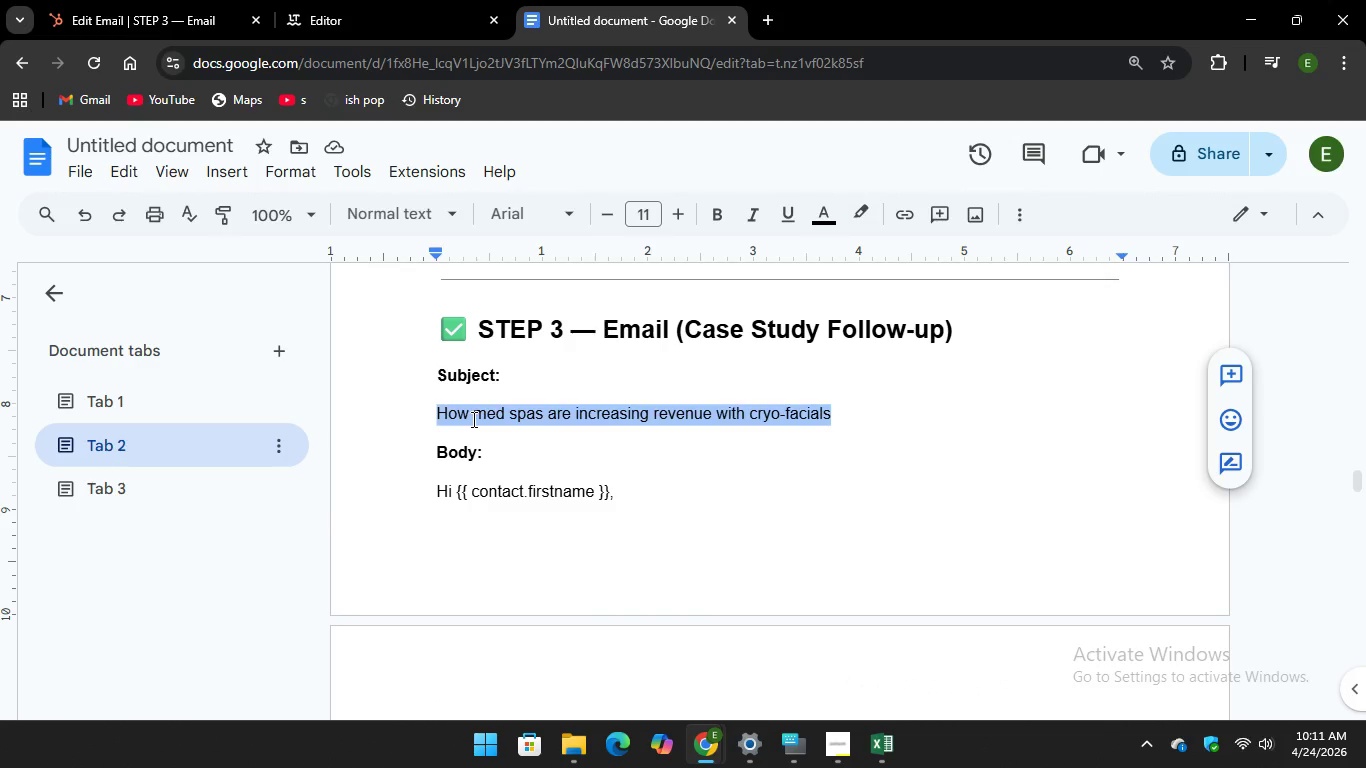 
right_click([472, 419])
 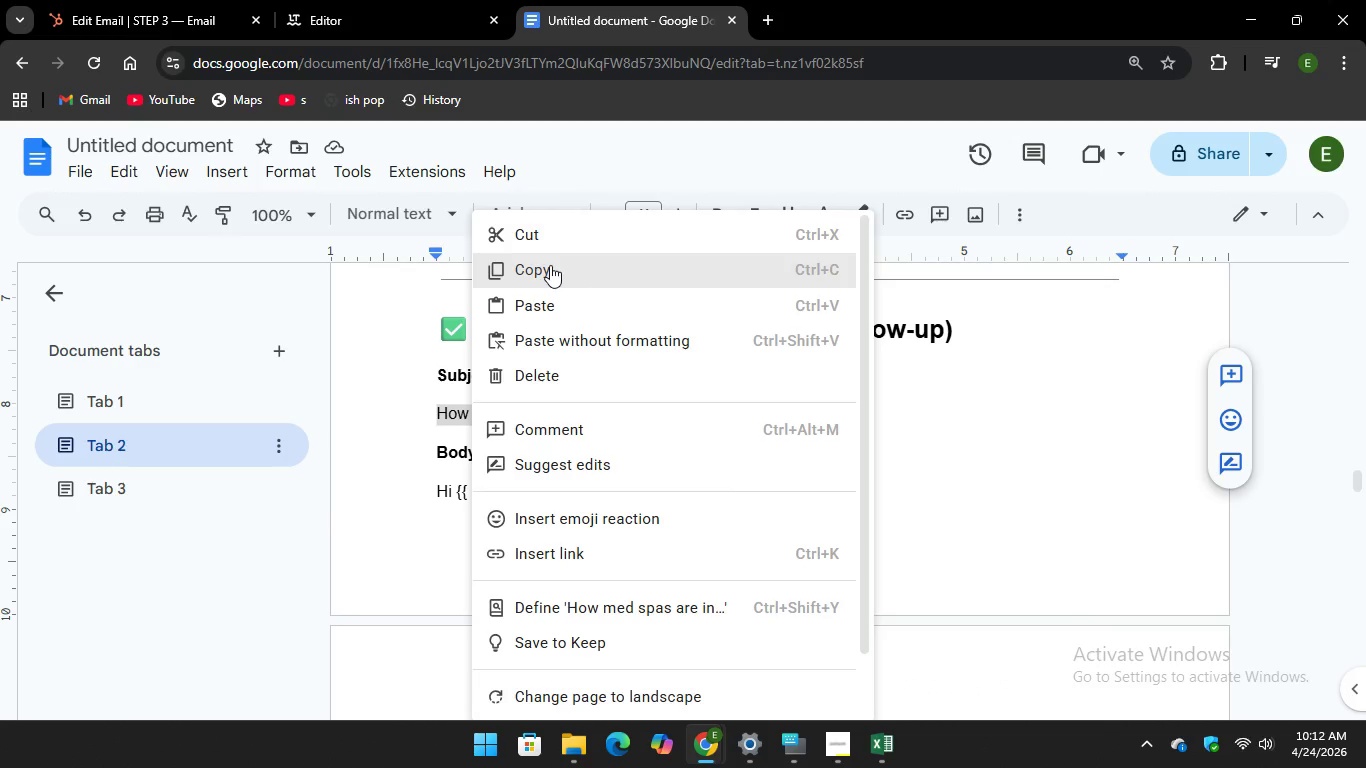 
left_click([550, 264])
 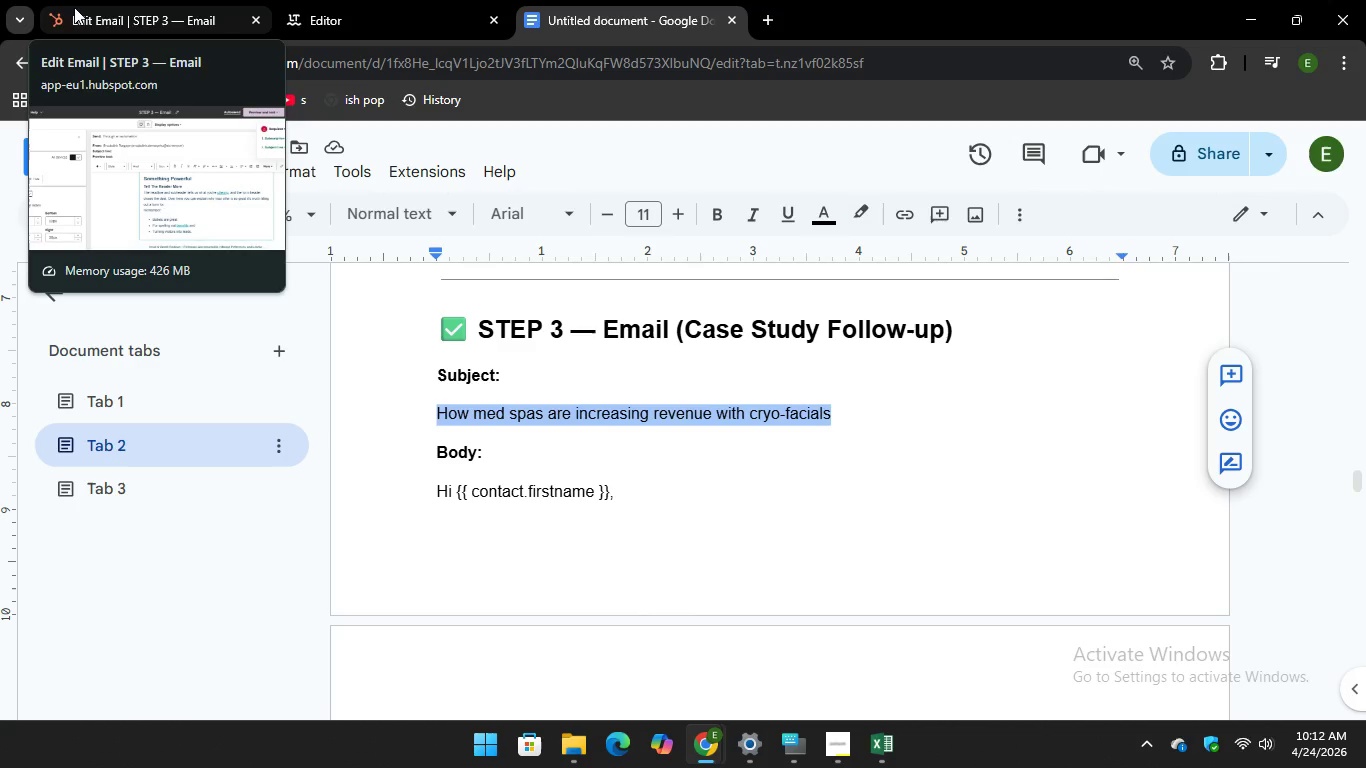 
wait(14.08)
 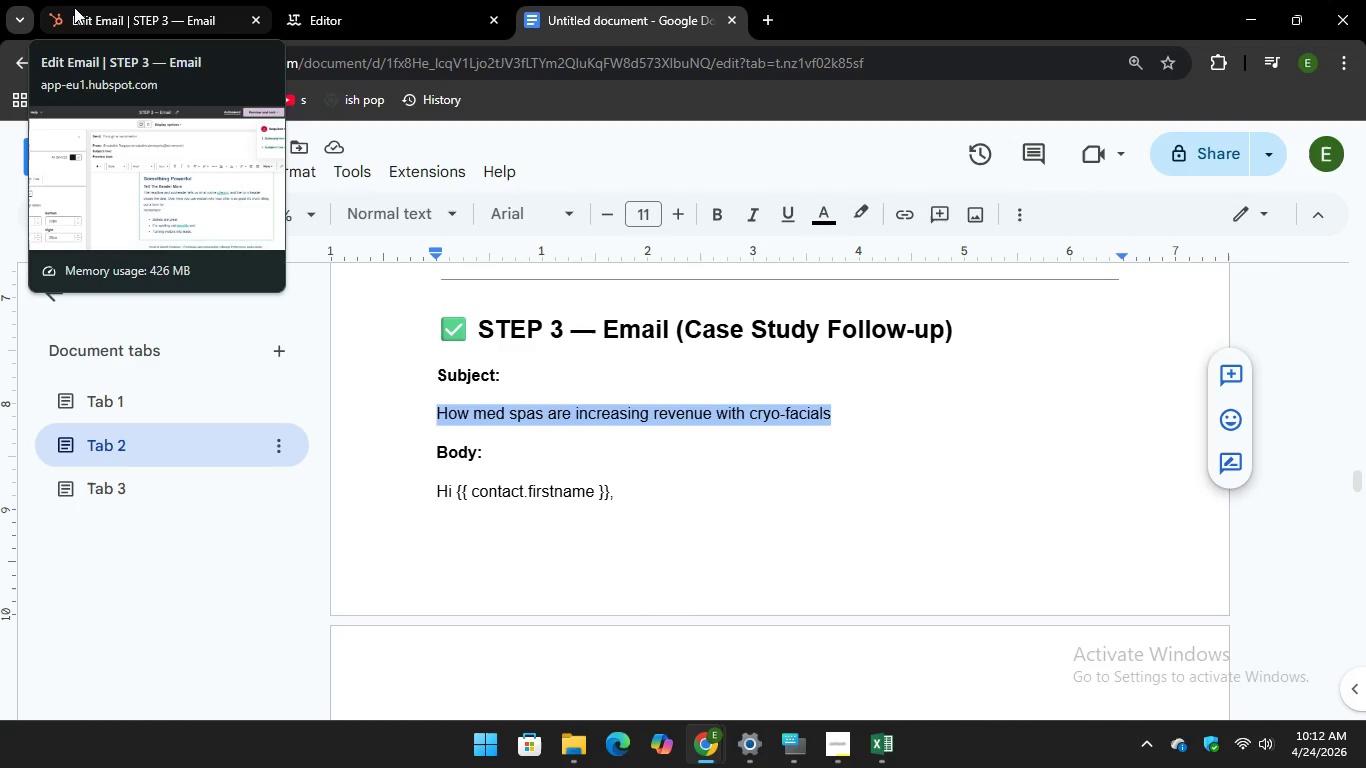 
left_click([74, 7])
 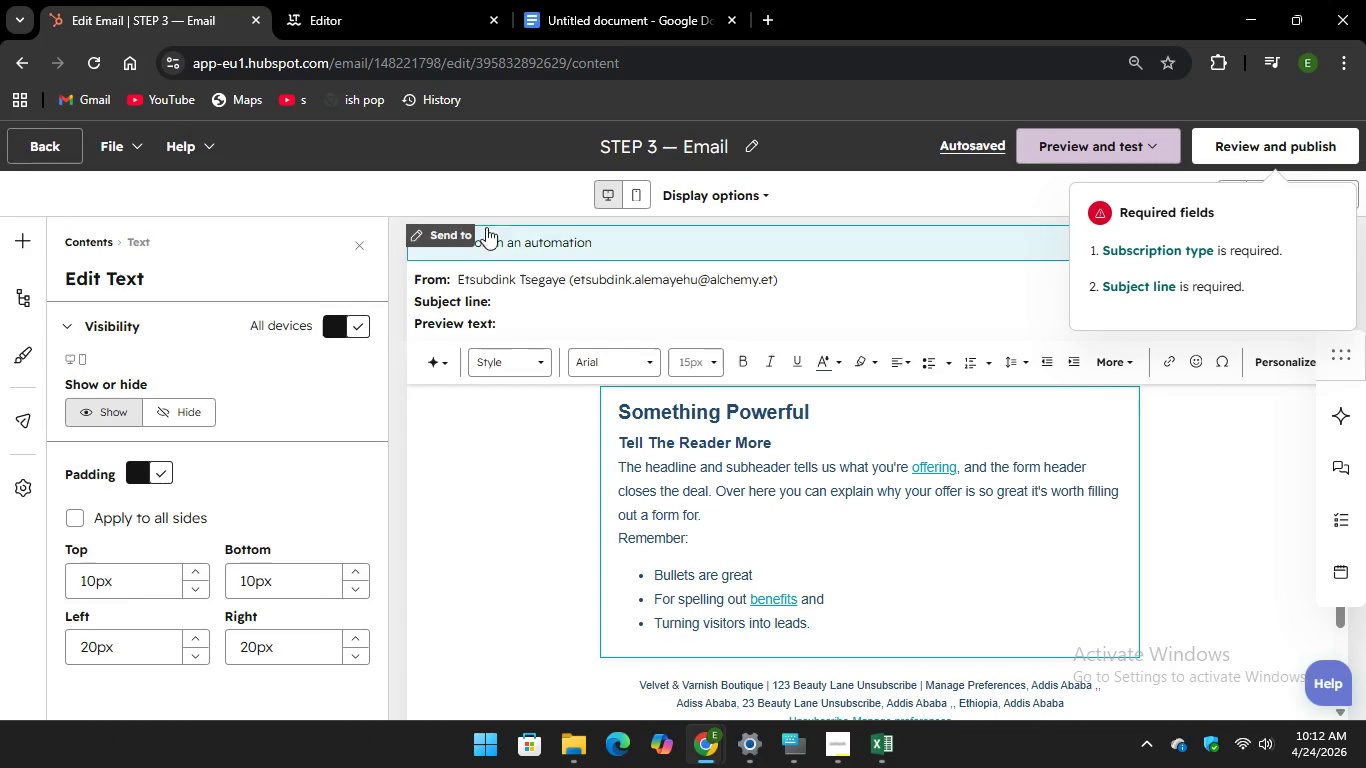 
left_click([471, 334])
 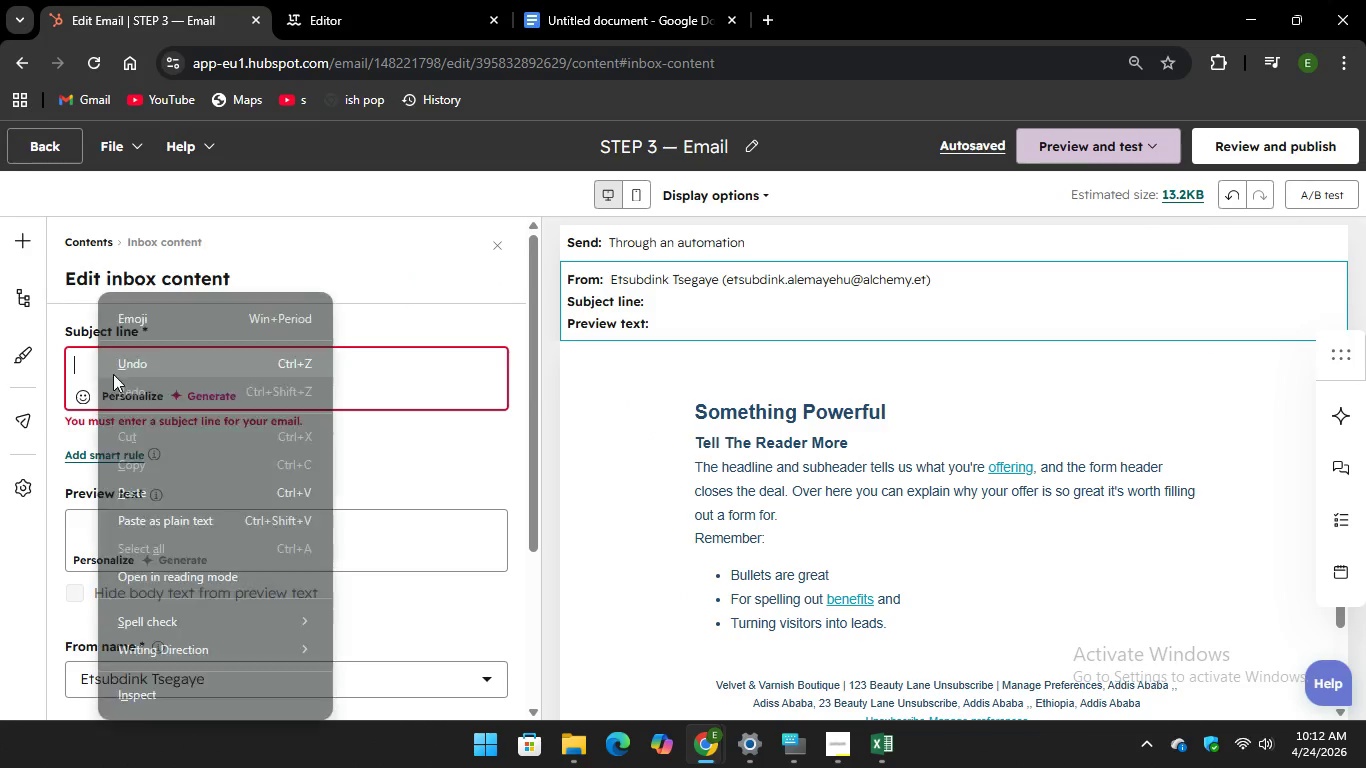 
left_click([151, 484])
 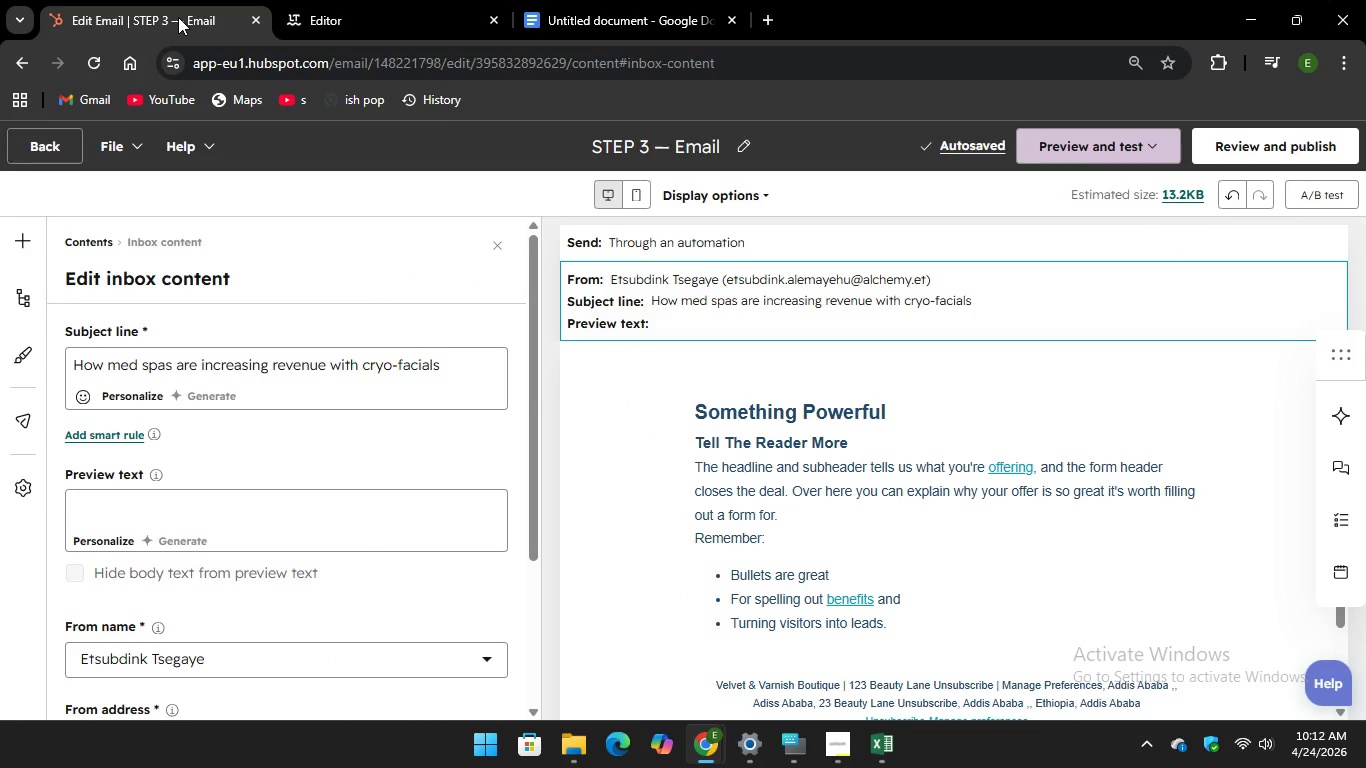 
wait(5.39)
 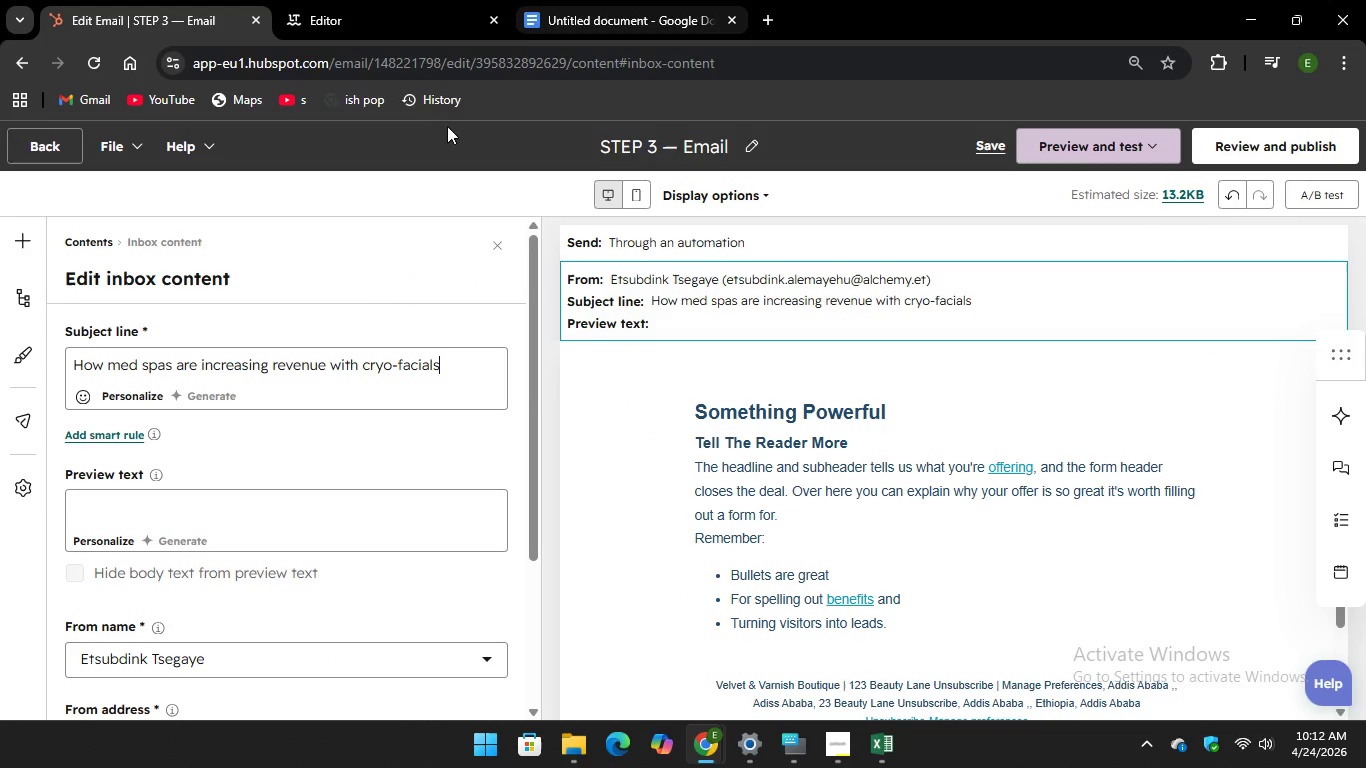 
left_click([538, 5])
 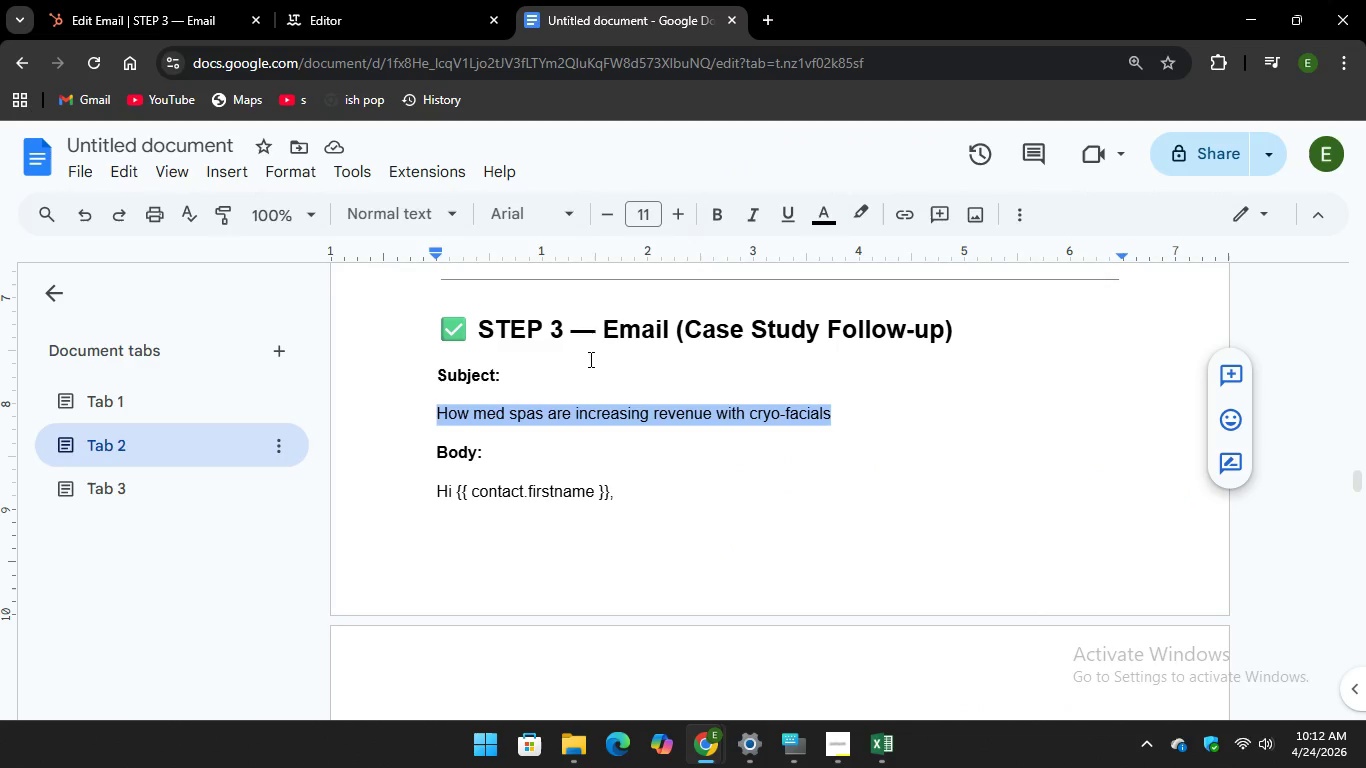 
scroll: coordinate [568, 464], scroll_direction: down, amount: 1.0
 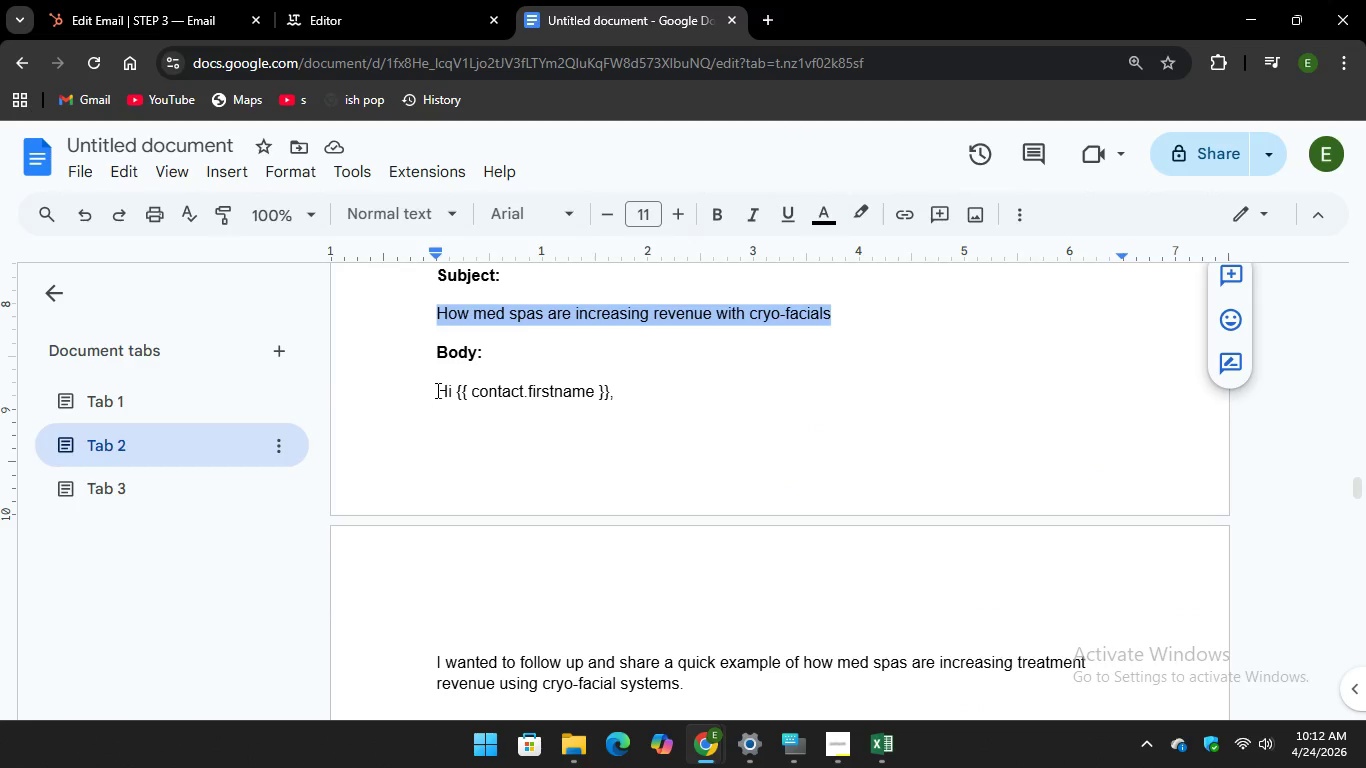 
left_click_drag(start_coordinate=[436, 388], to_coordinate=[540, 506])
 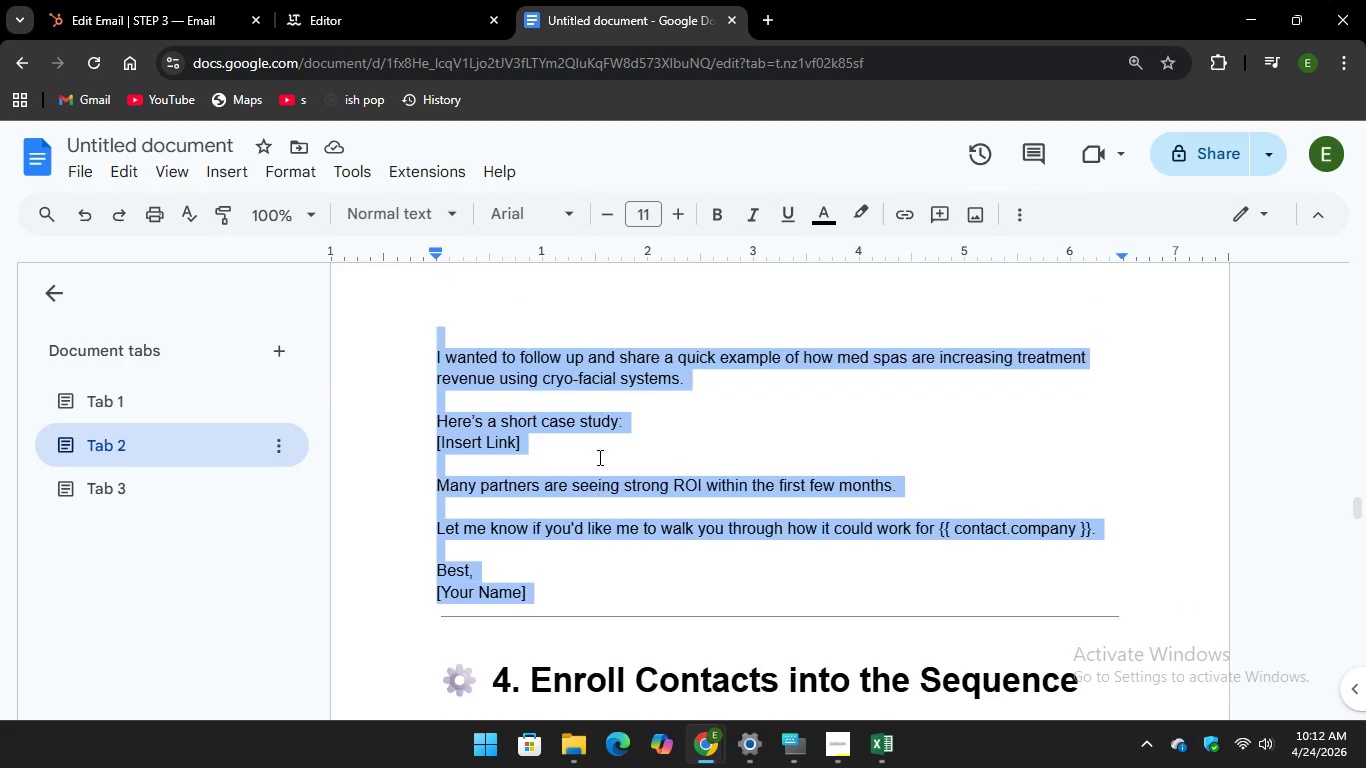 
scroll: coordinate [560, 545], scroll_direction: down, amount: 4.0
 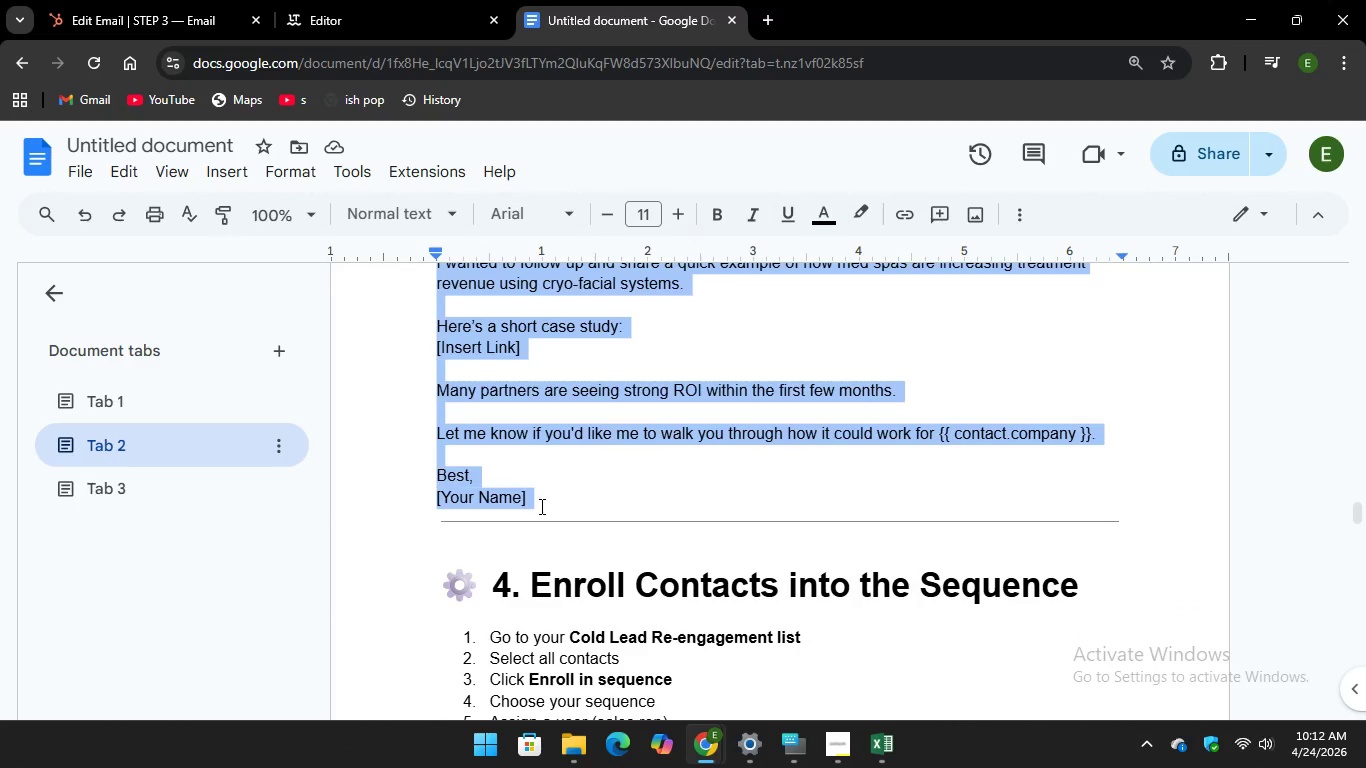 
scroll: coordinate [479, 391], scroll_direction: up, amount: 4.0
 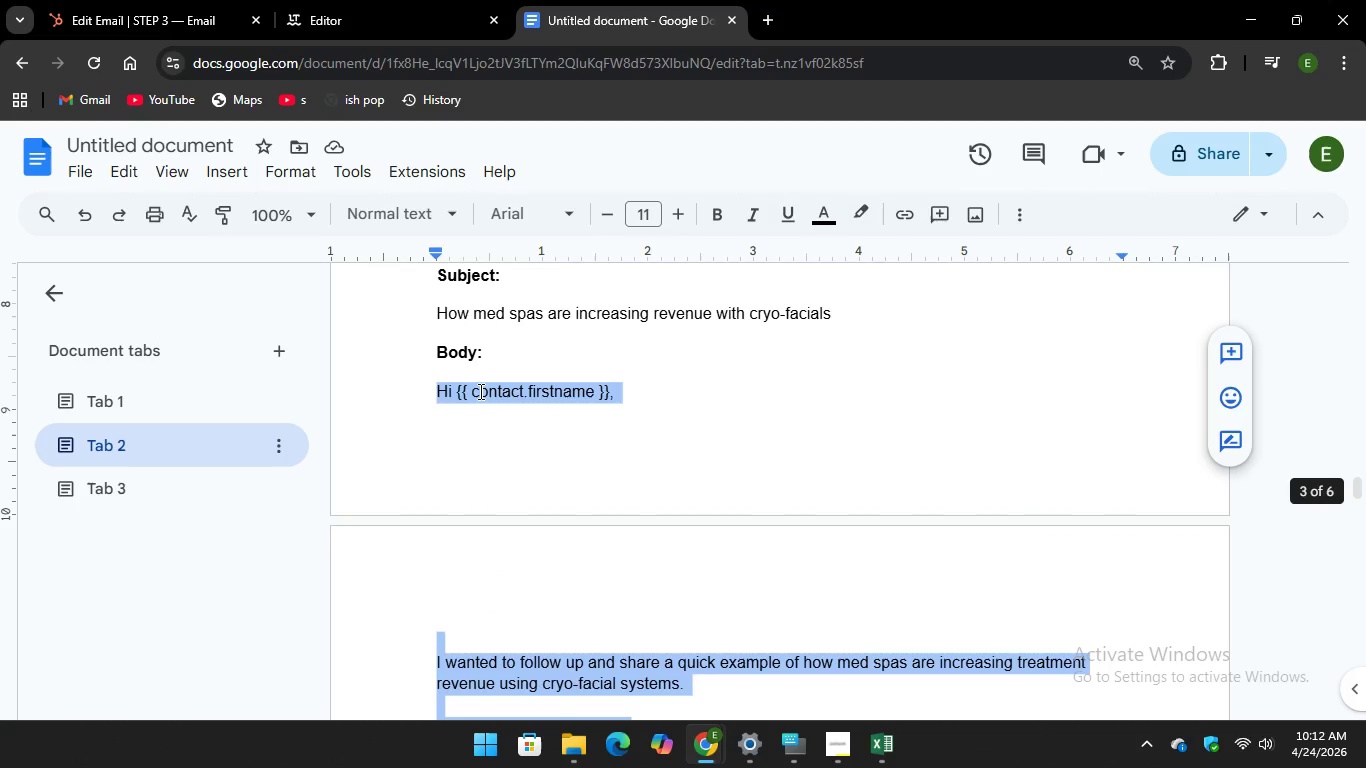 
right_click([479, 391])
 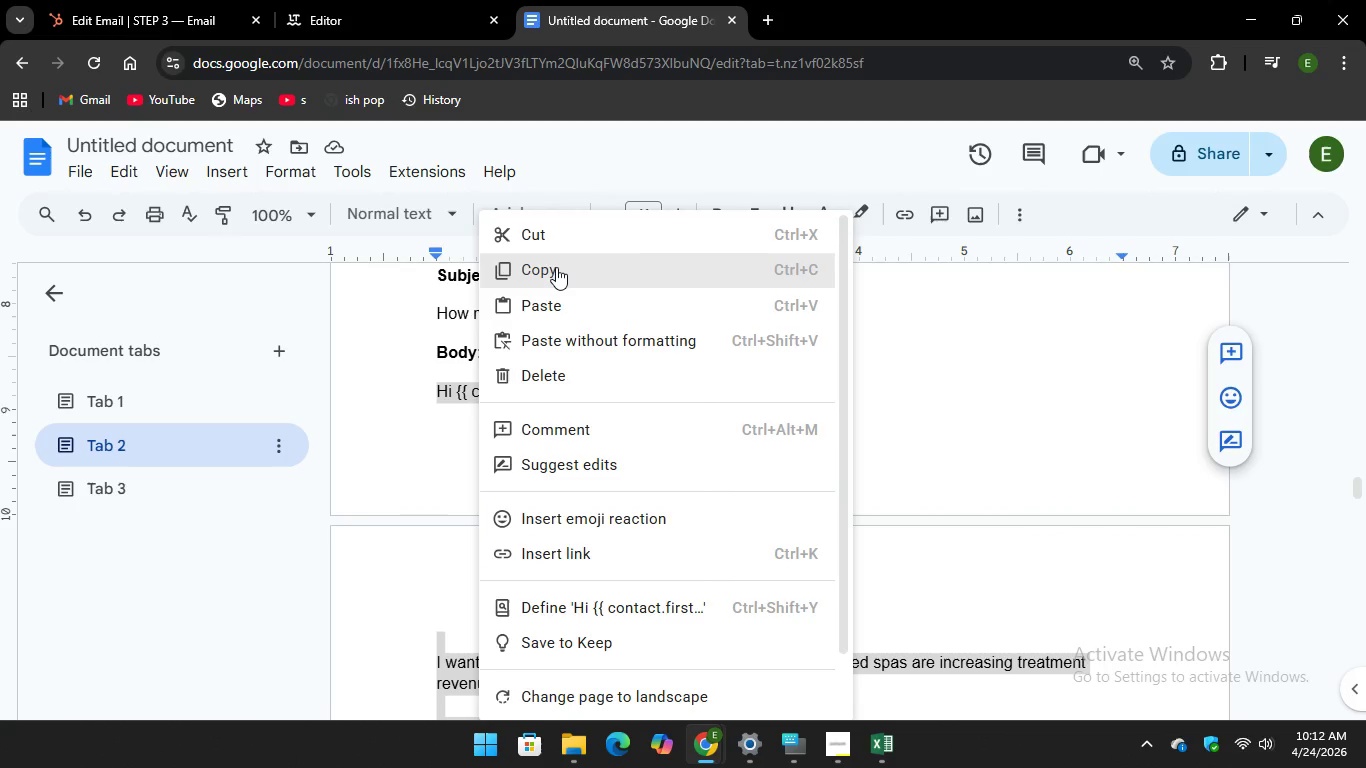 
left_click([556, 267])
 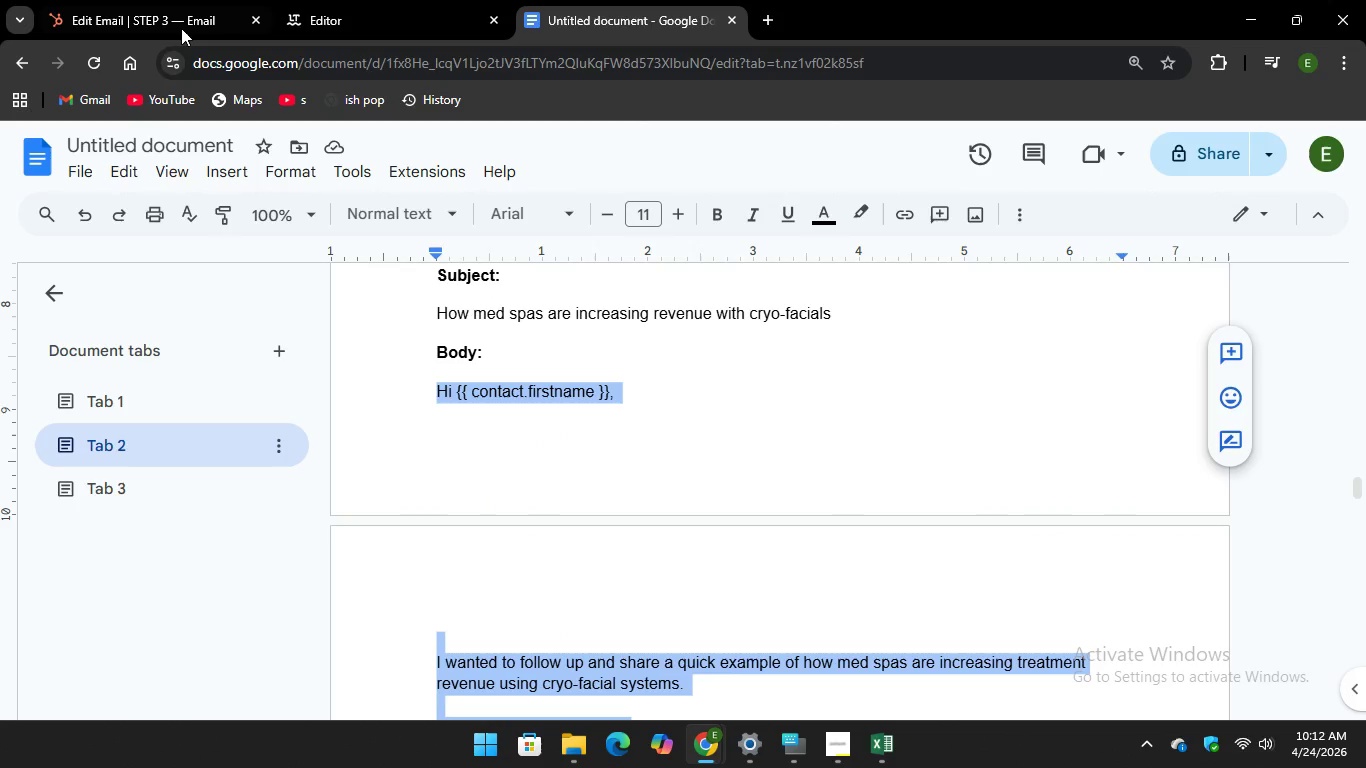 
left_click([179, 25])
 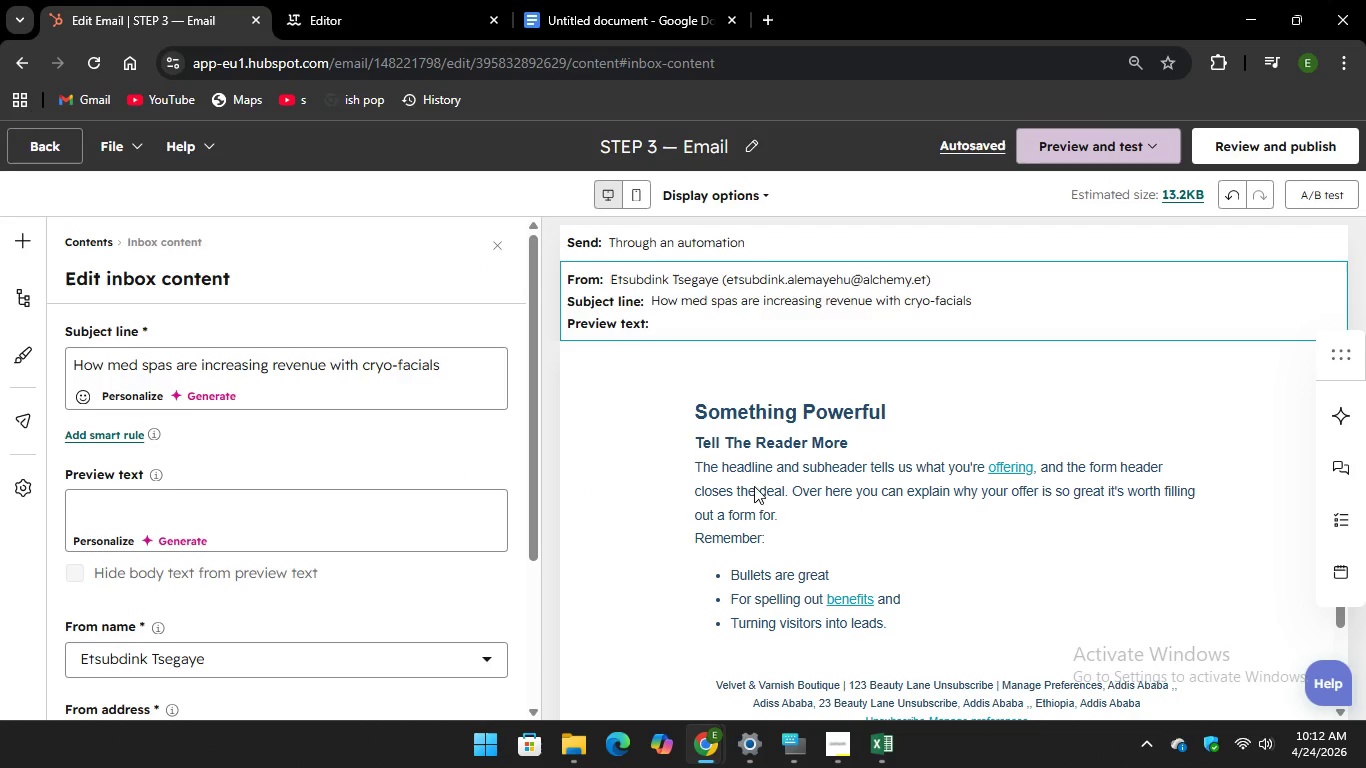 
scroll: coordinate [763, 474], scroll_direction: down, amount: 1.0
 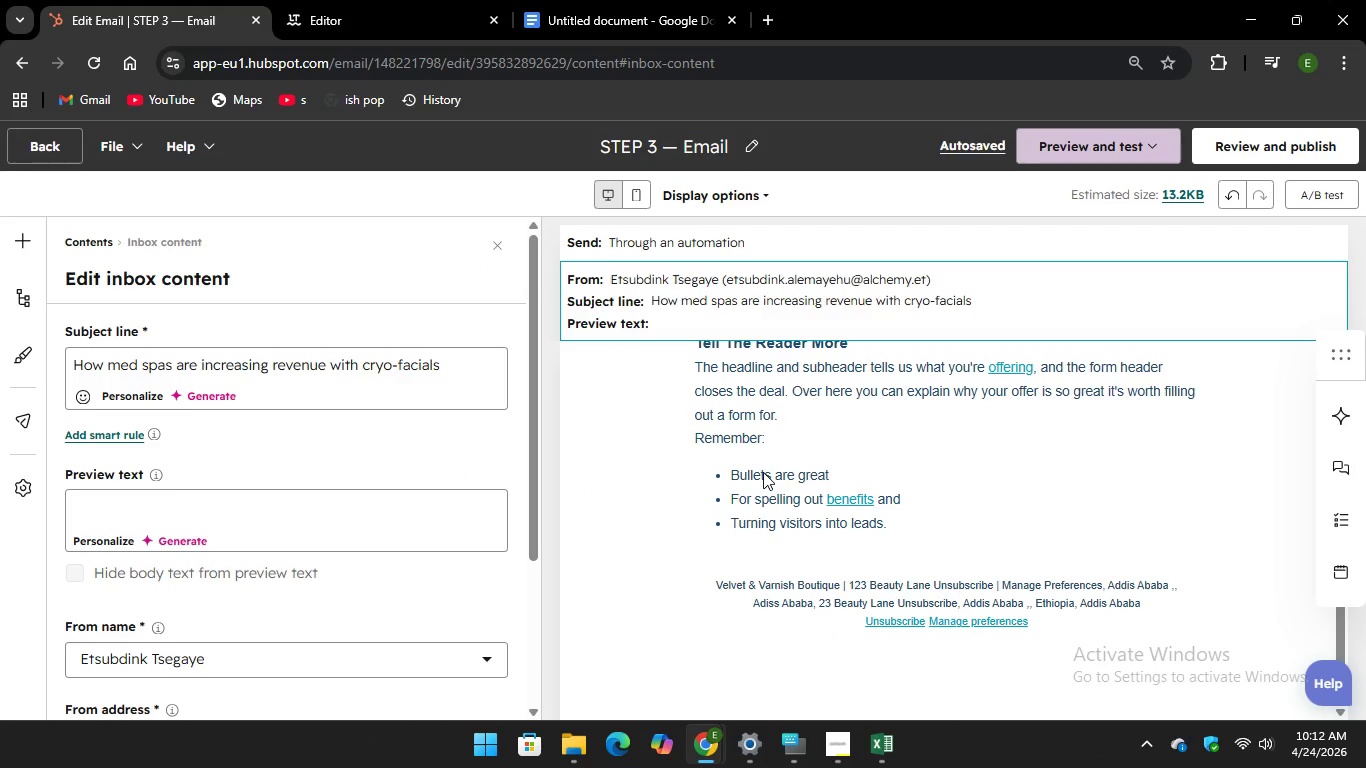 
left_click([763, 472])
 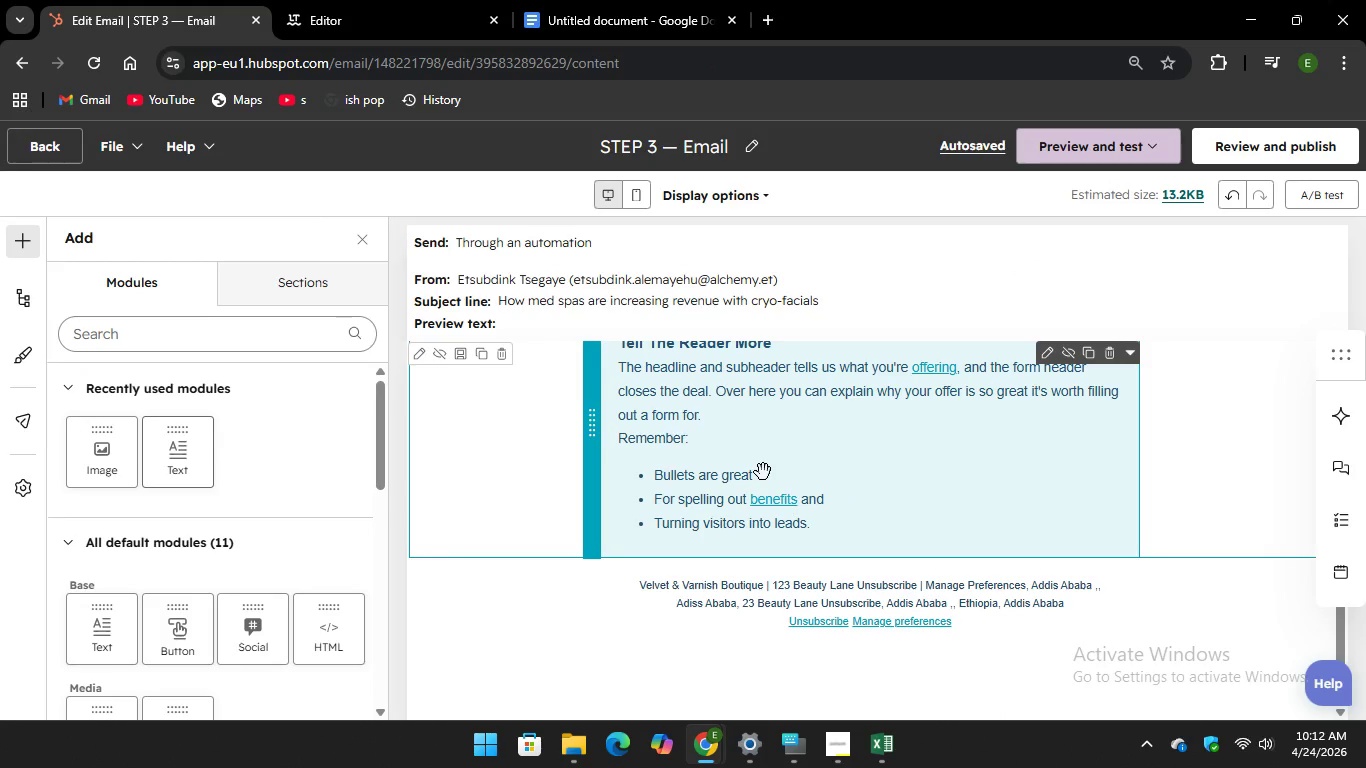 
wait(5.38)
 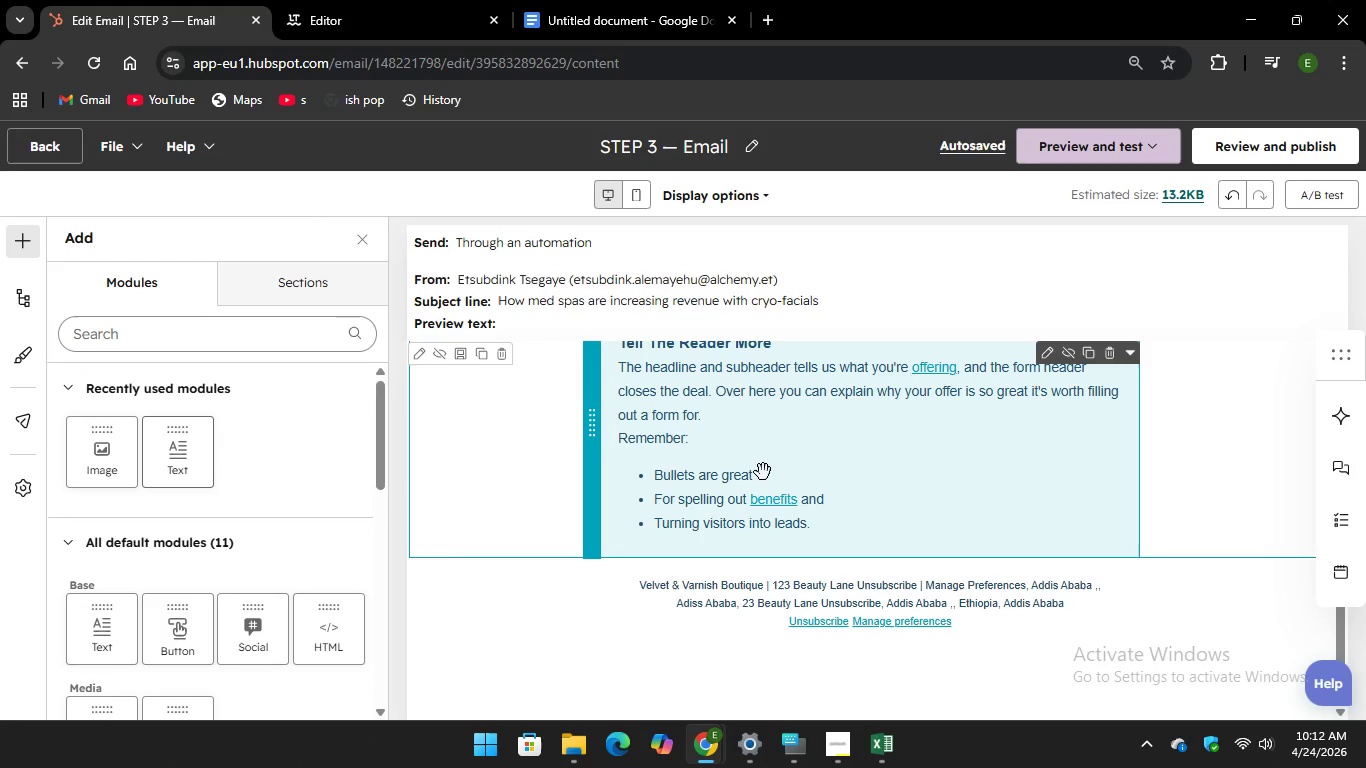 
left_click([831, 538])
 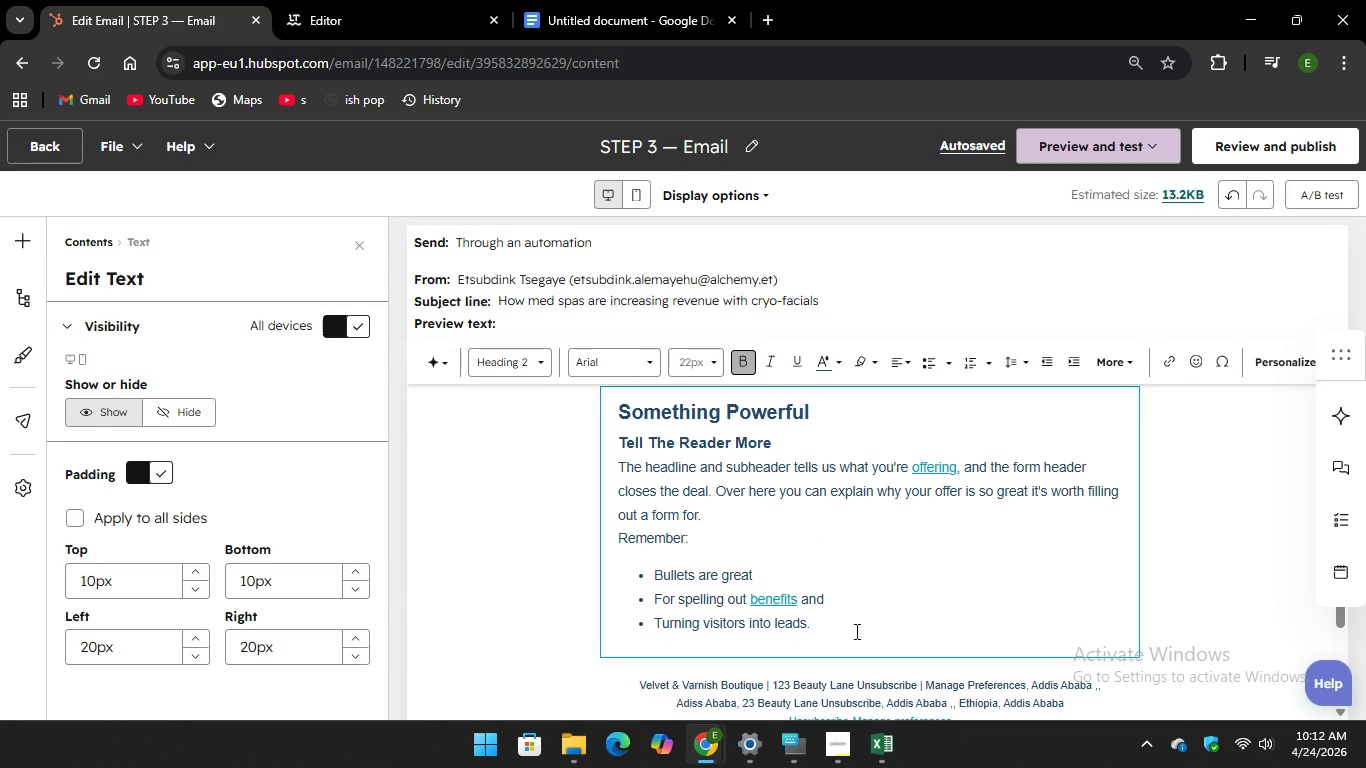 
left_click_drag(start_coordinate=[839, 630], to_coordinate=[612, 421])
 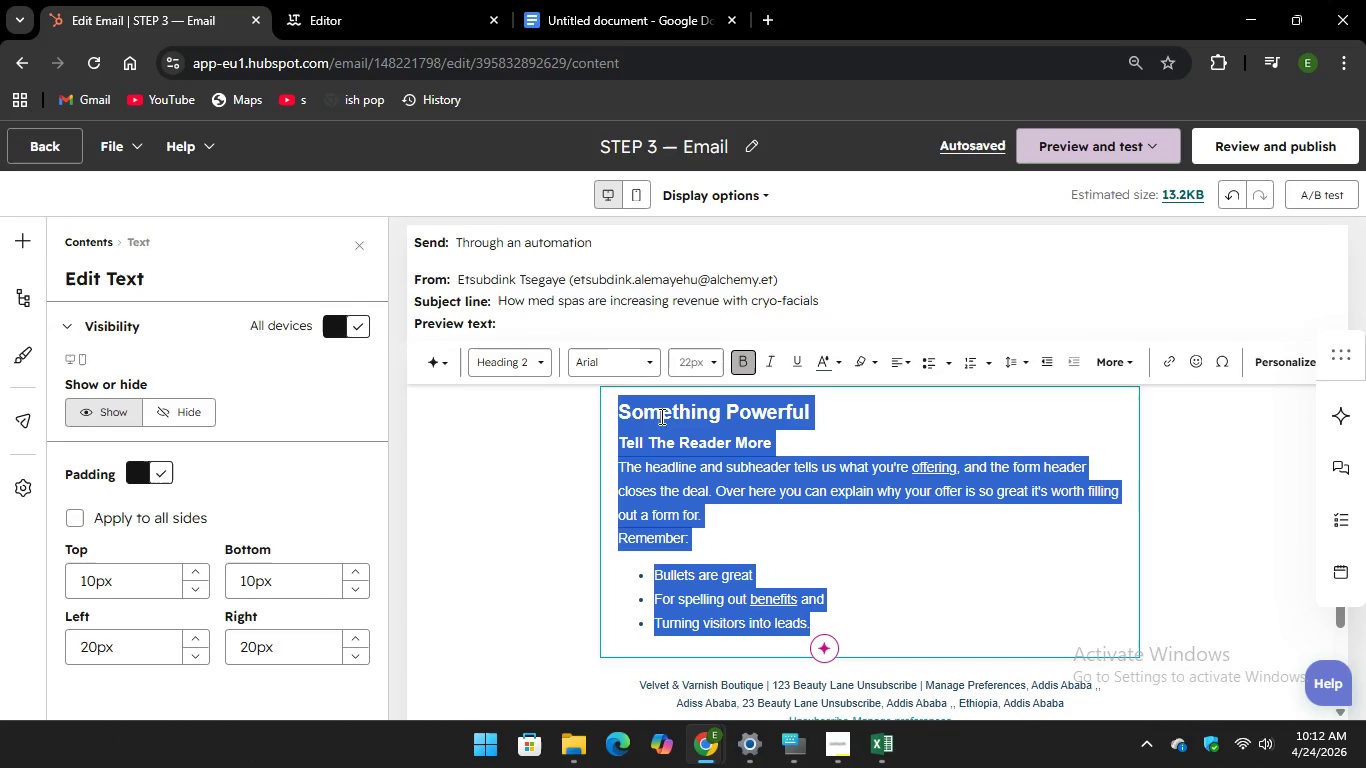 
wait(10.83)
 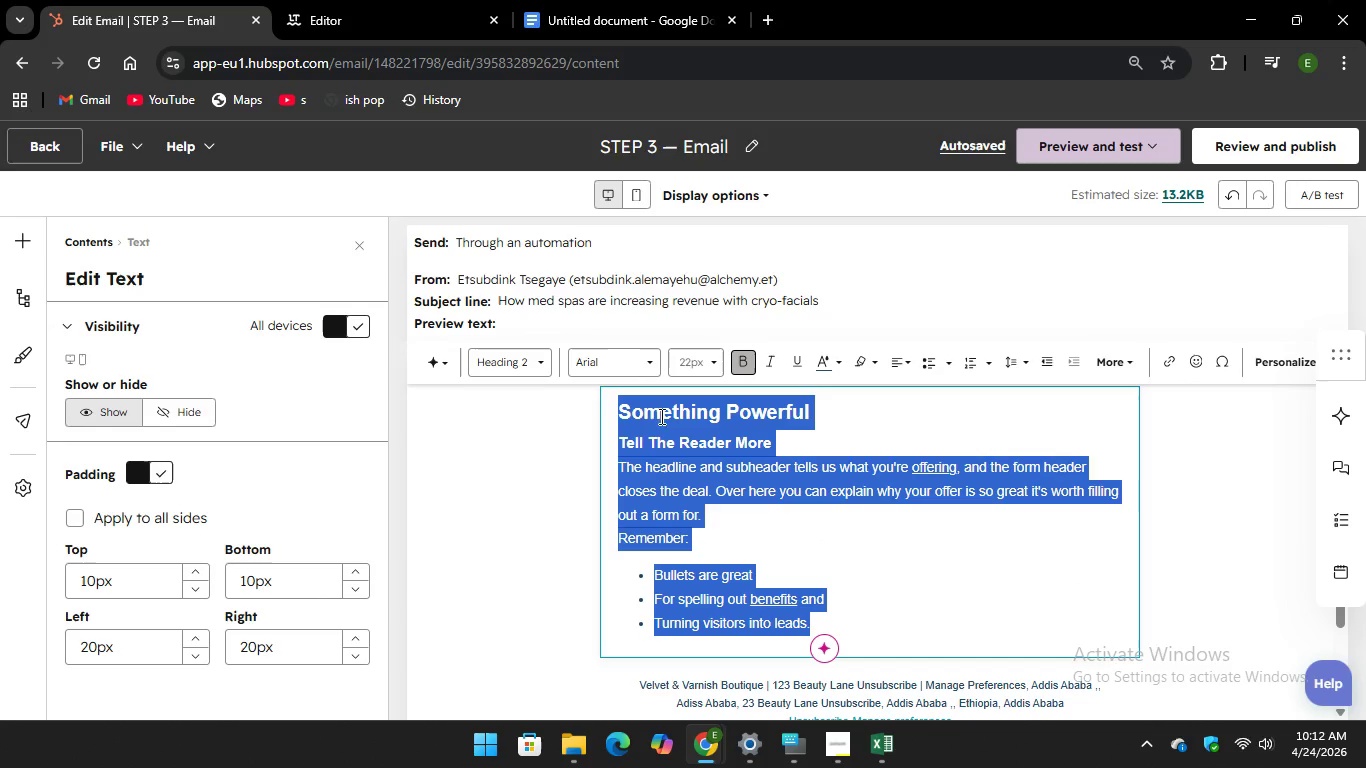 
right_click([641, 440])
 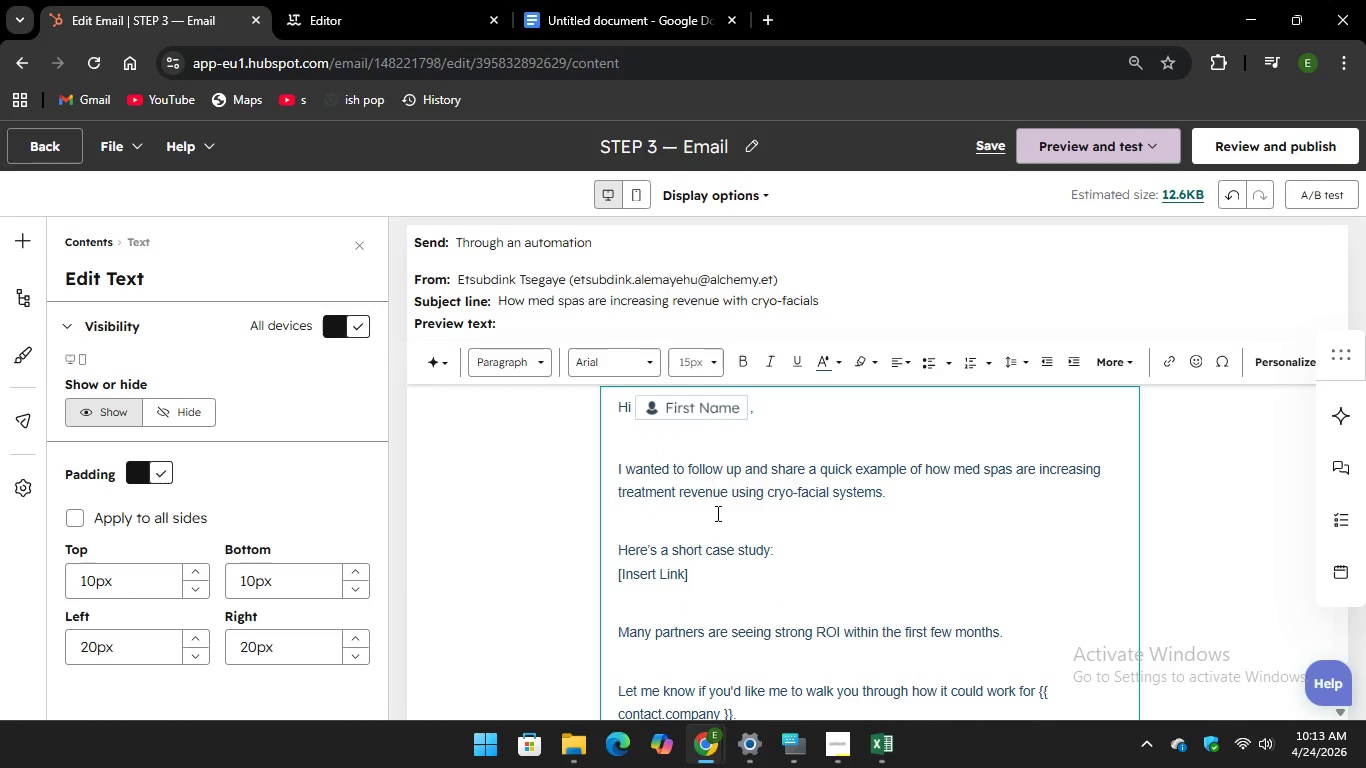 
wait(8.33)
 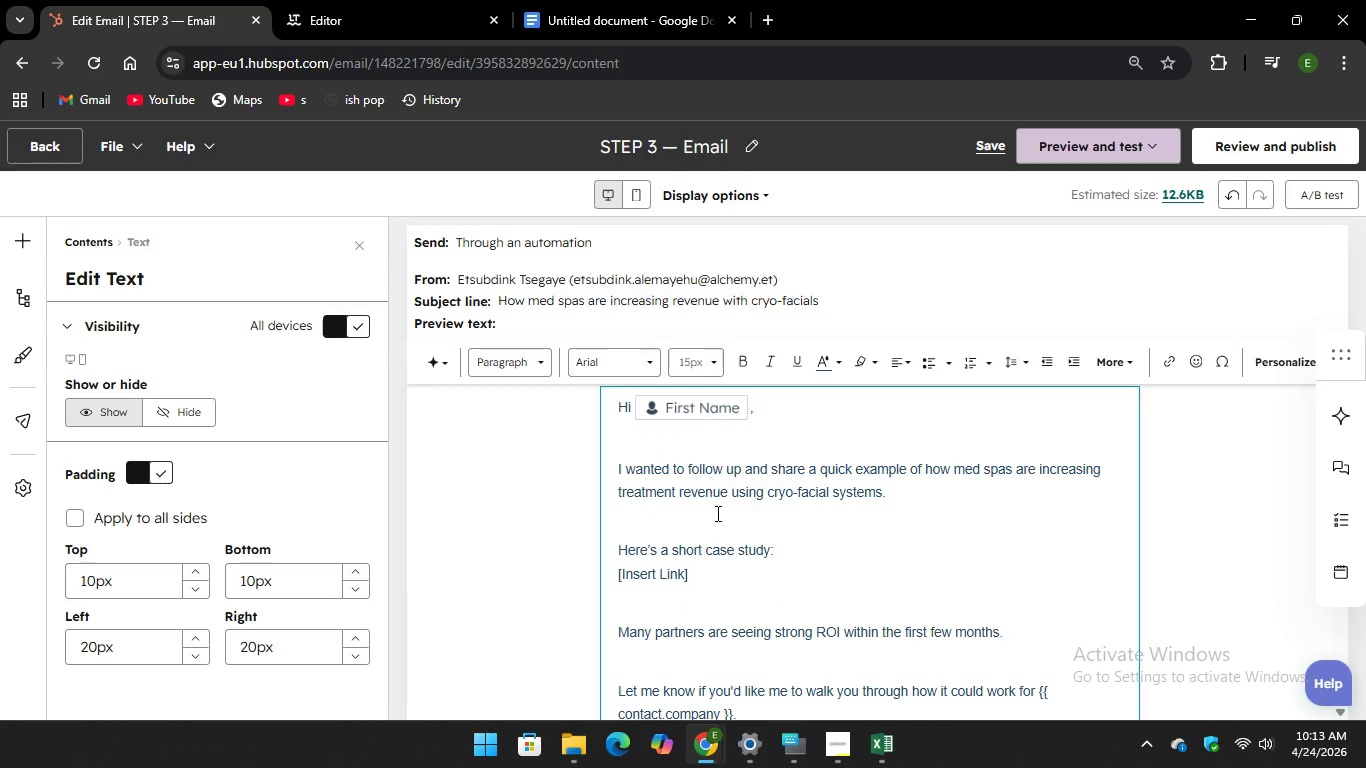 
left_click([632, 451])
 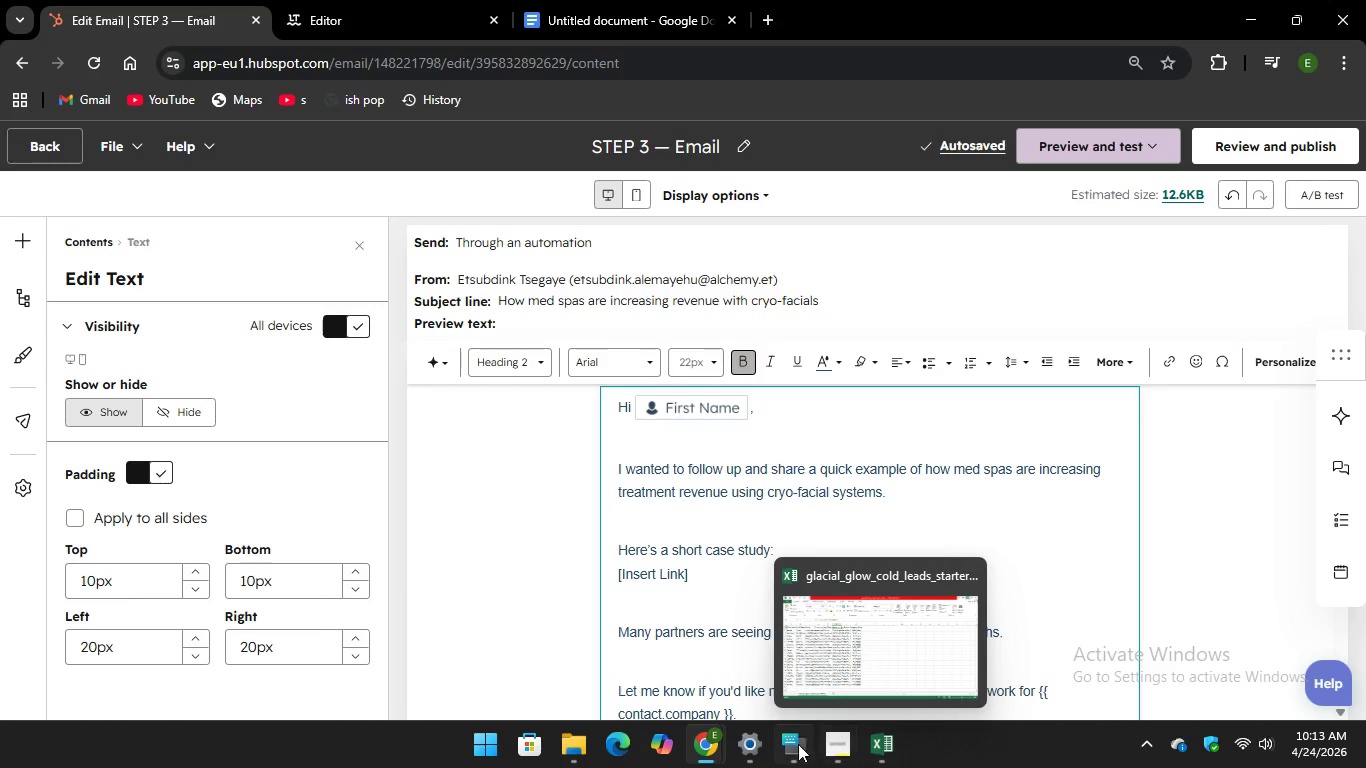 
left_click([792, 744])
 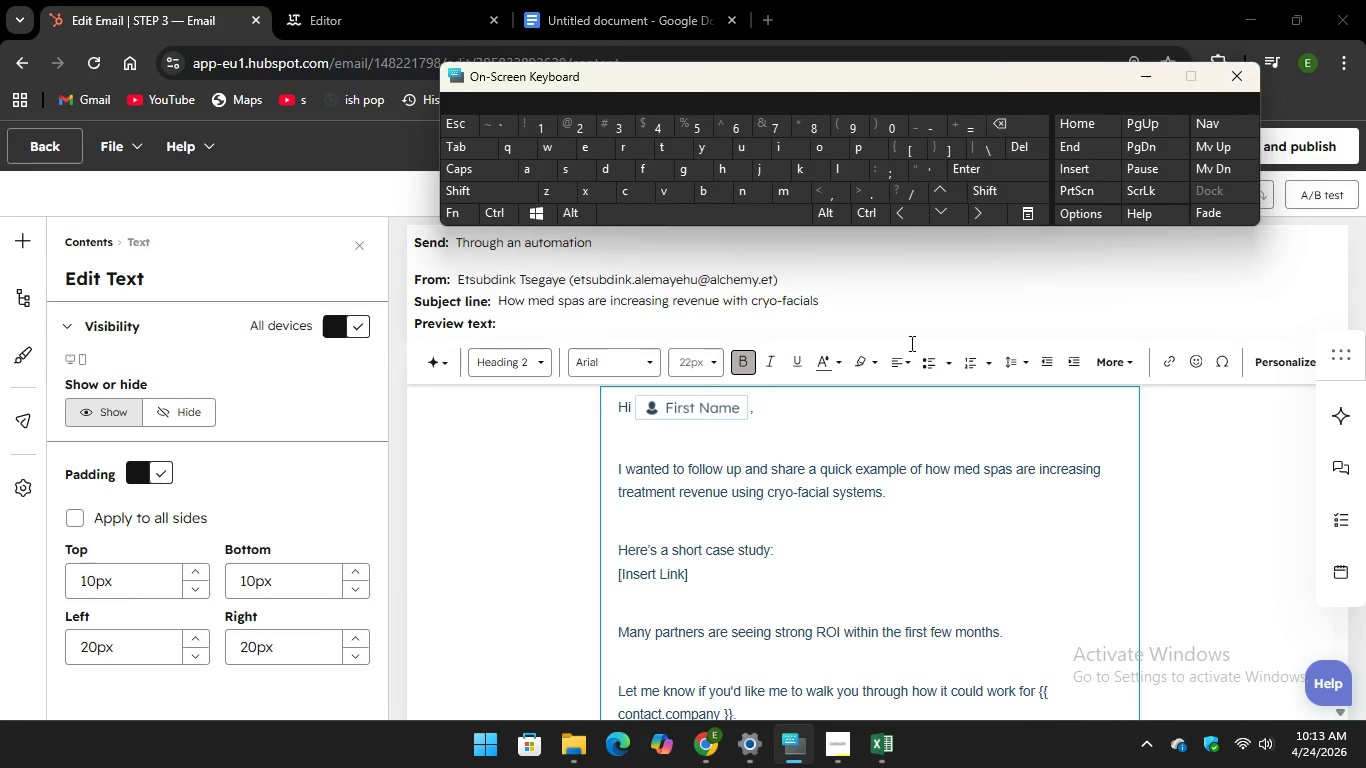 
key(Backspace)
 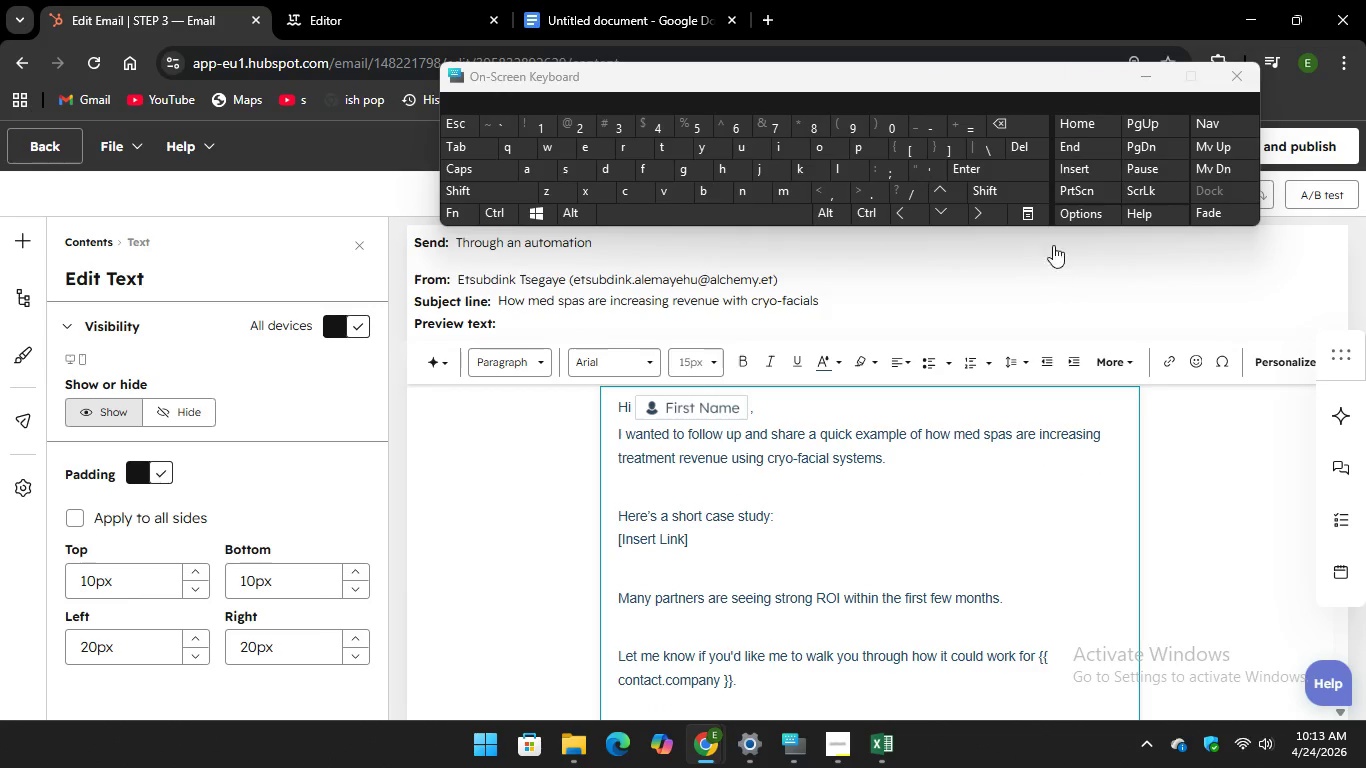 
key(Backspace)
 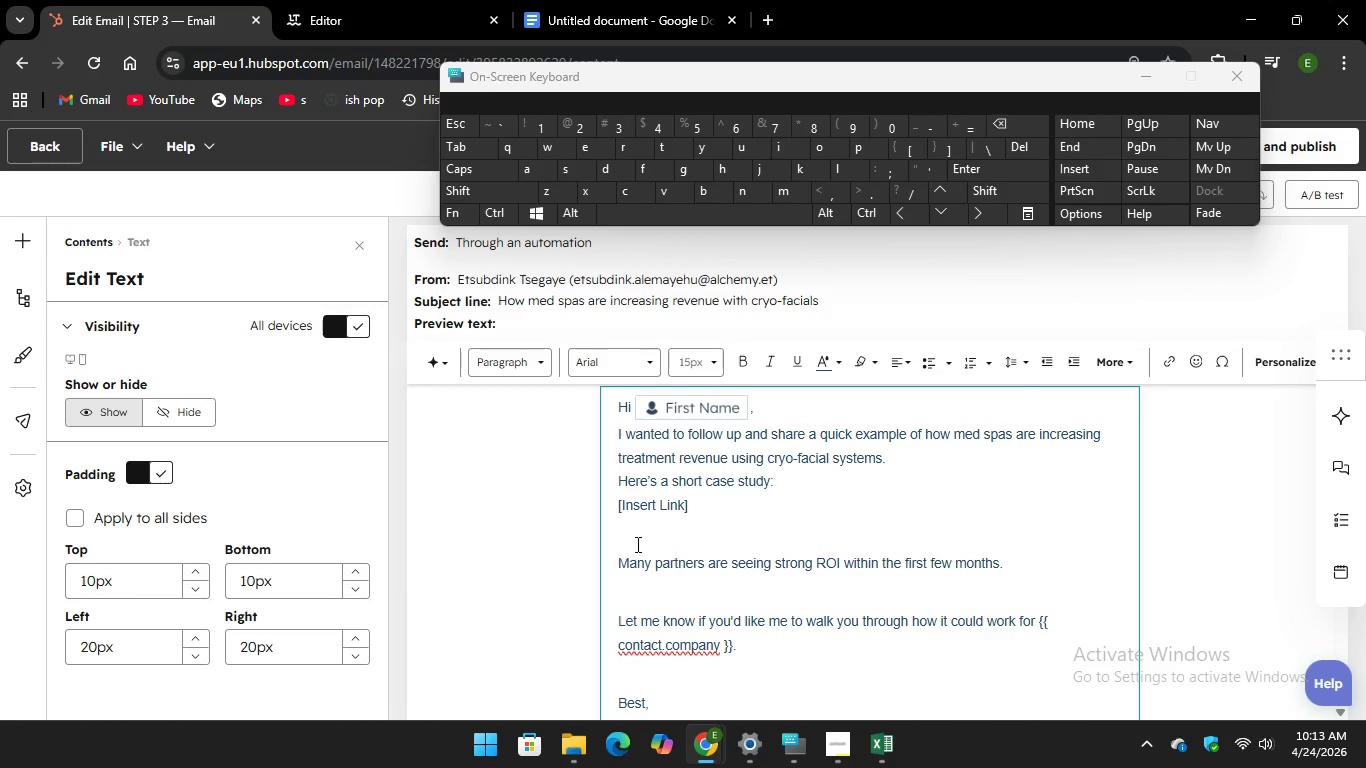 
left_click([635, 543])
 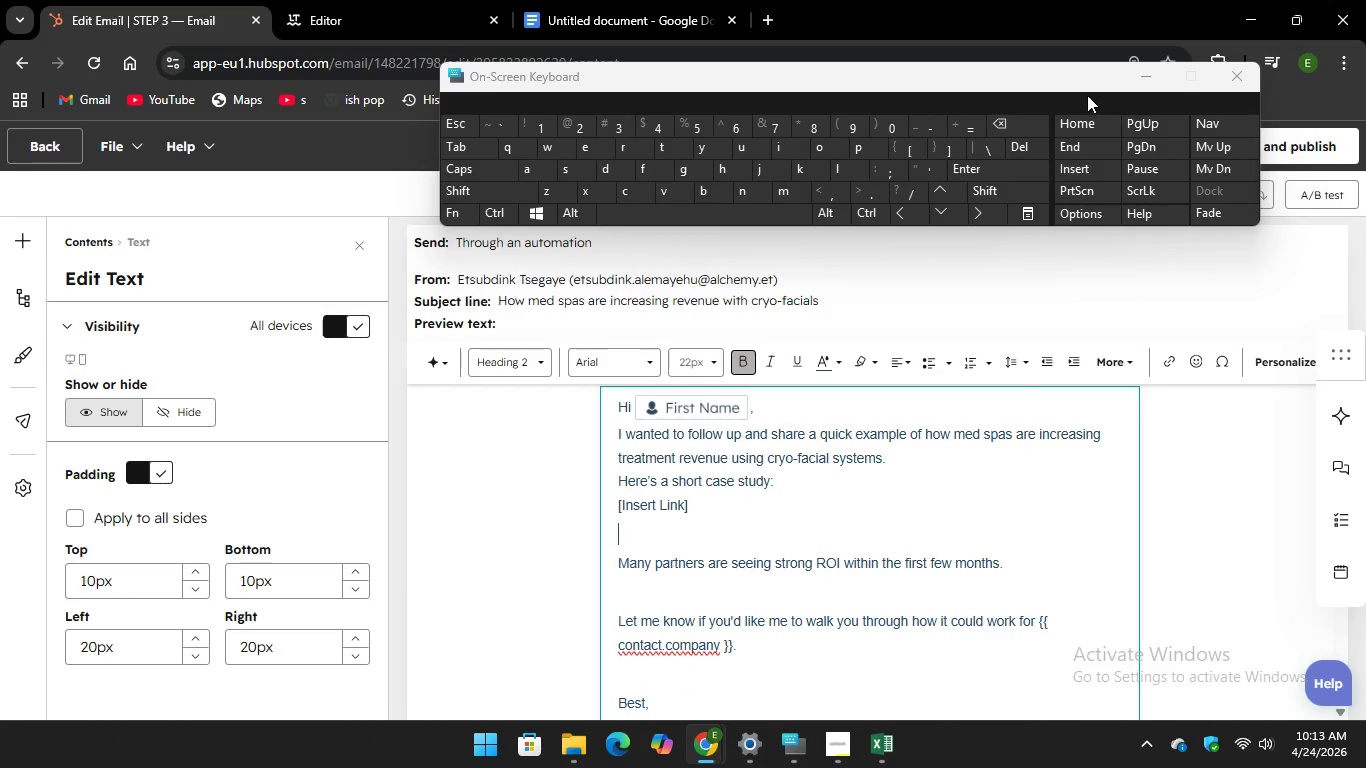 
key(Backspace)
 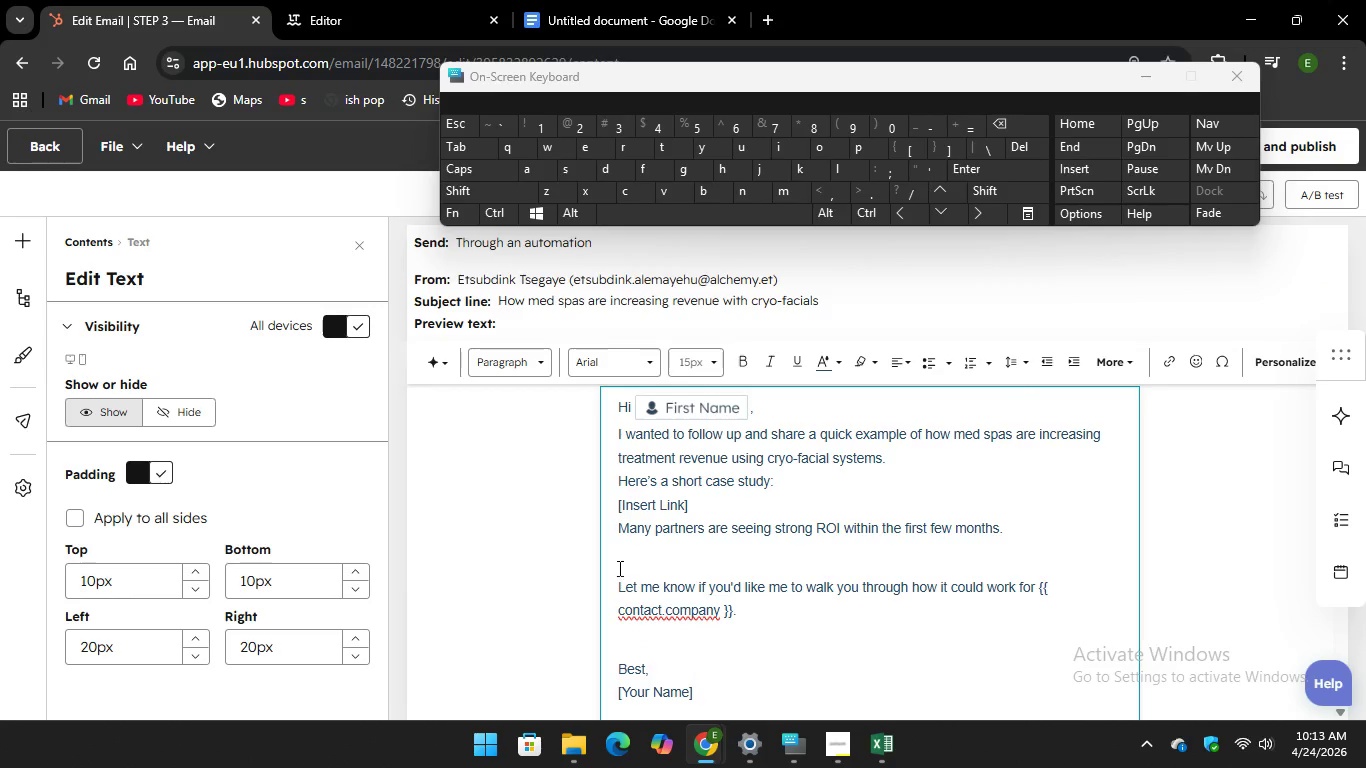 
left_click([606, 570])
 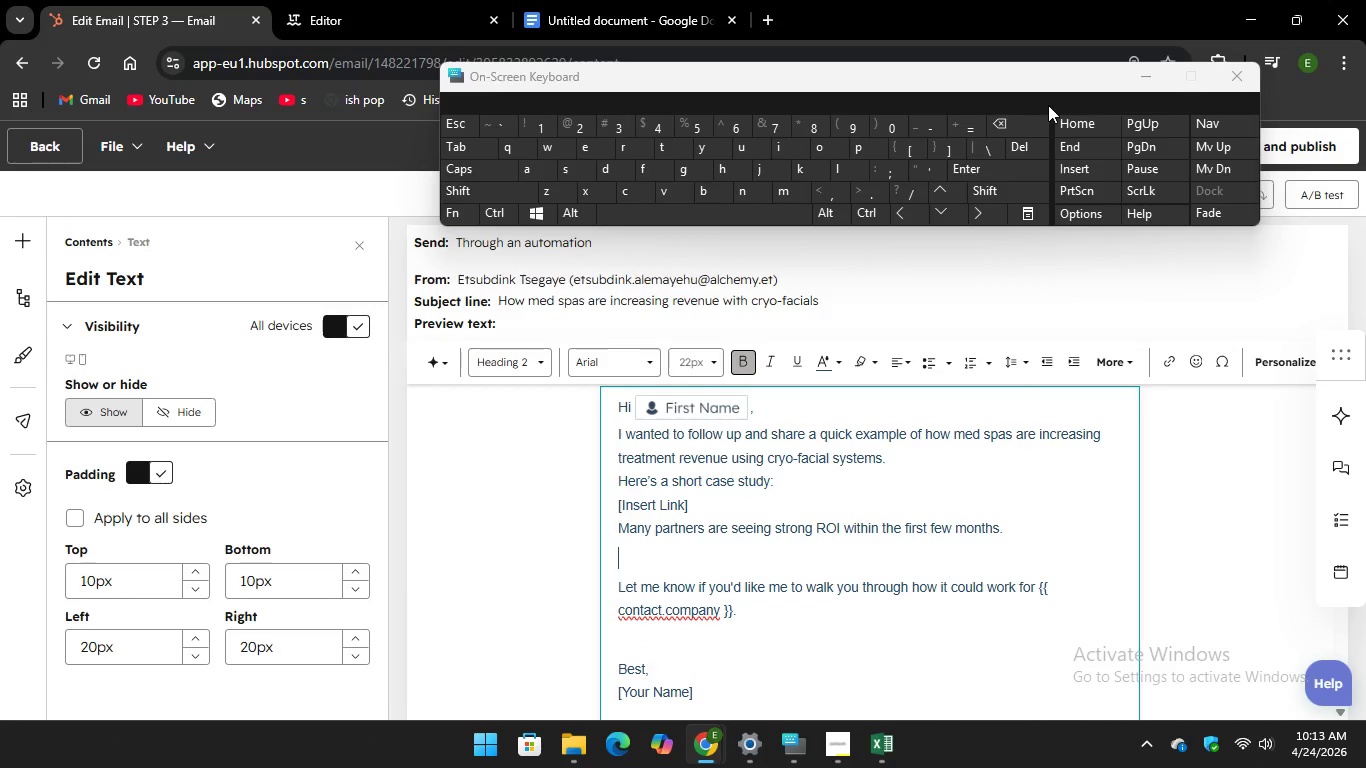 
key(Backspace)
 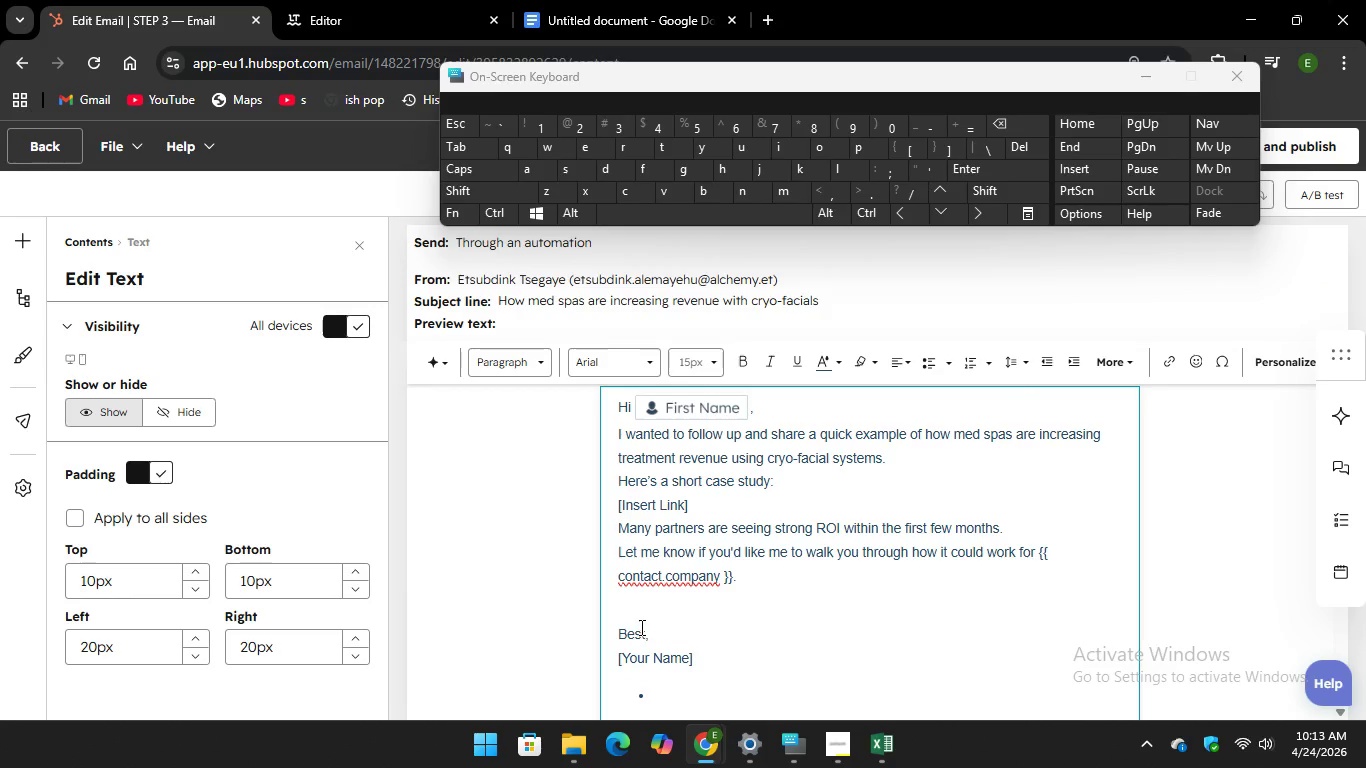 
left_click([624, 620])
 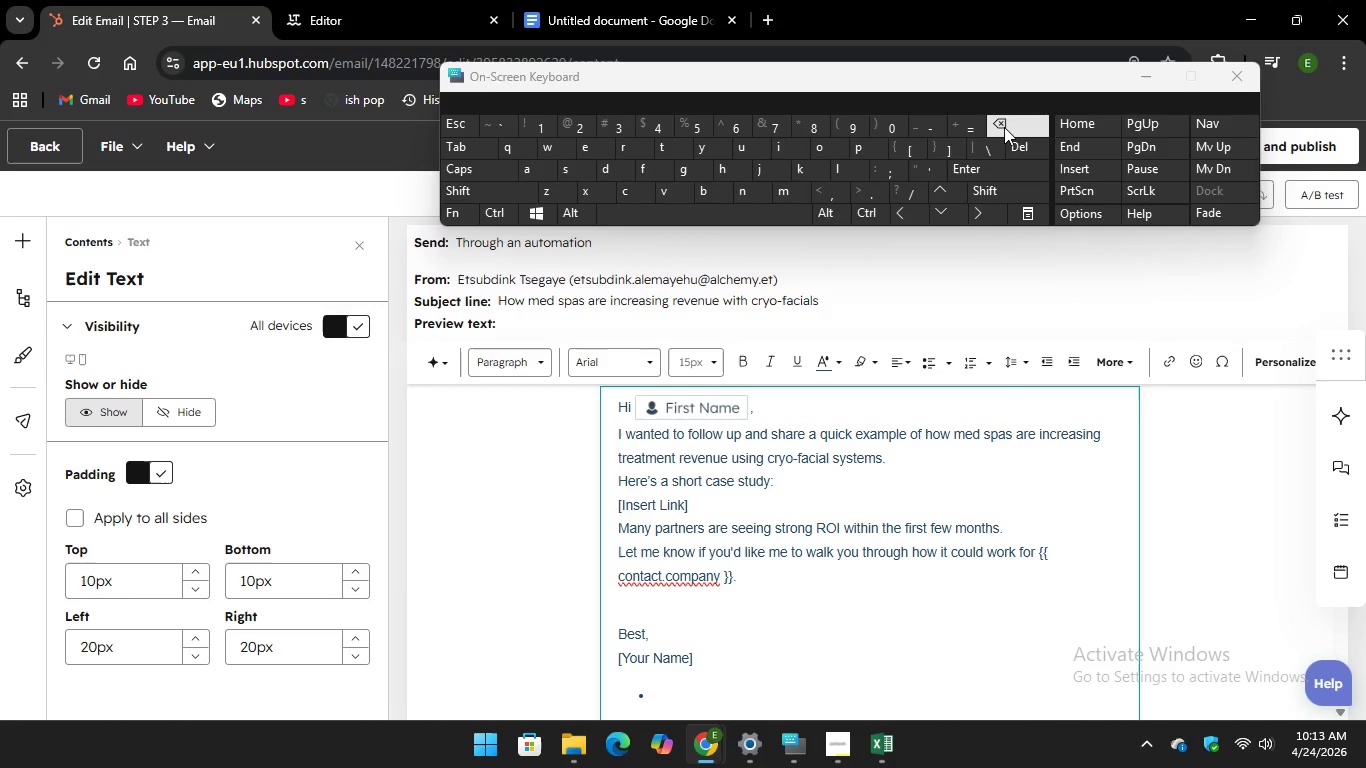 
key(Backspace)
 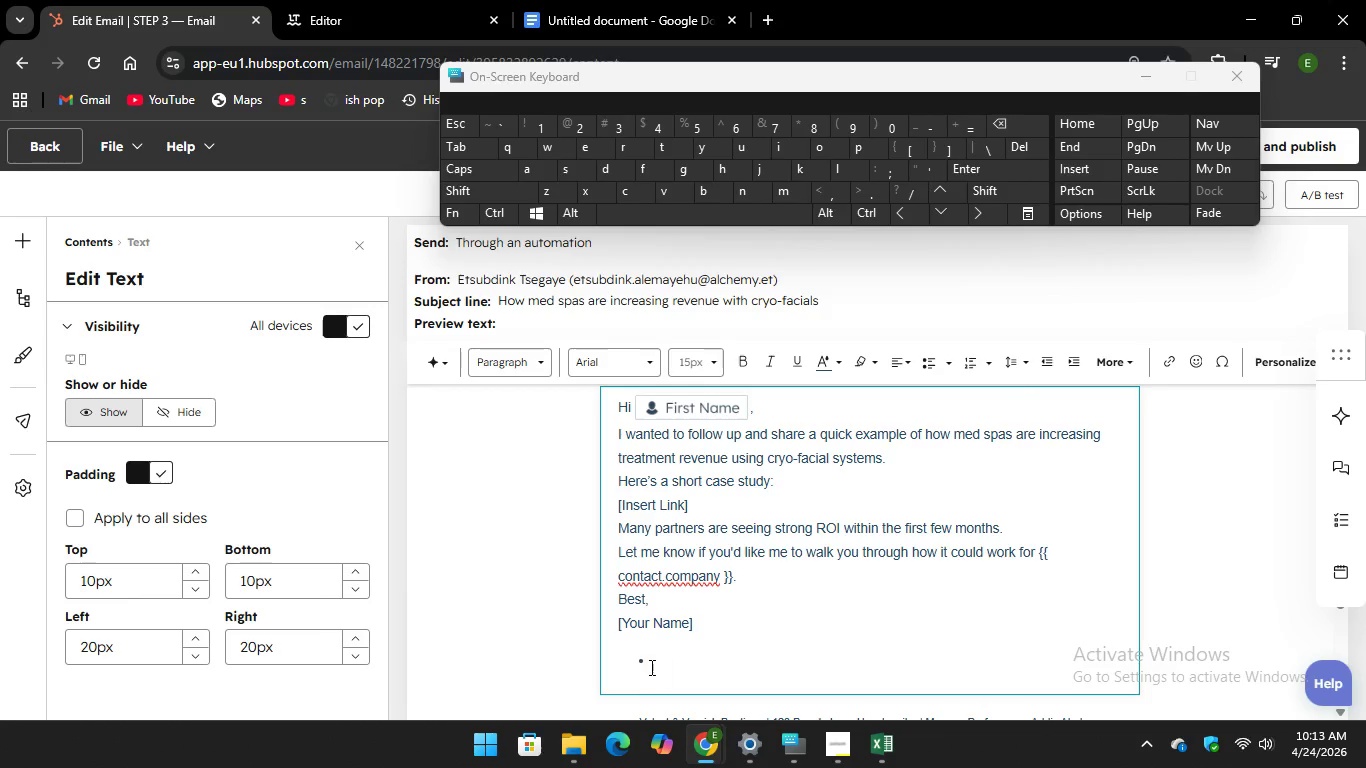 
left_click([641, 662])
 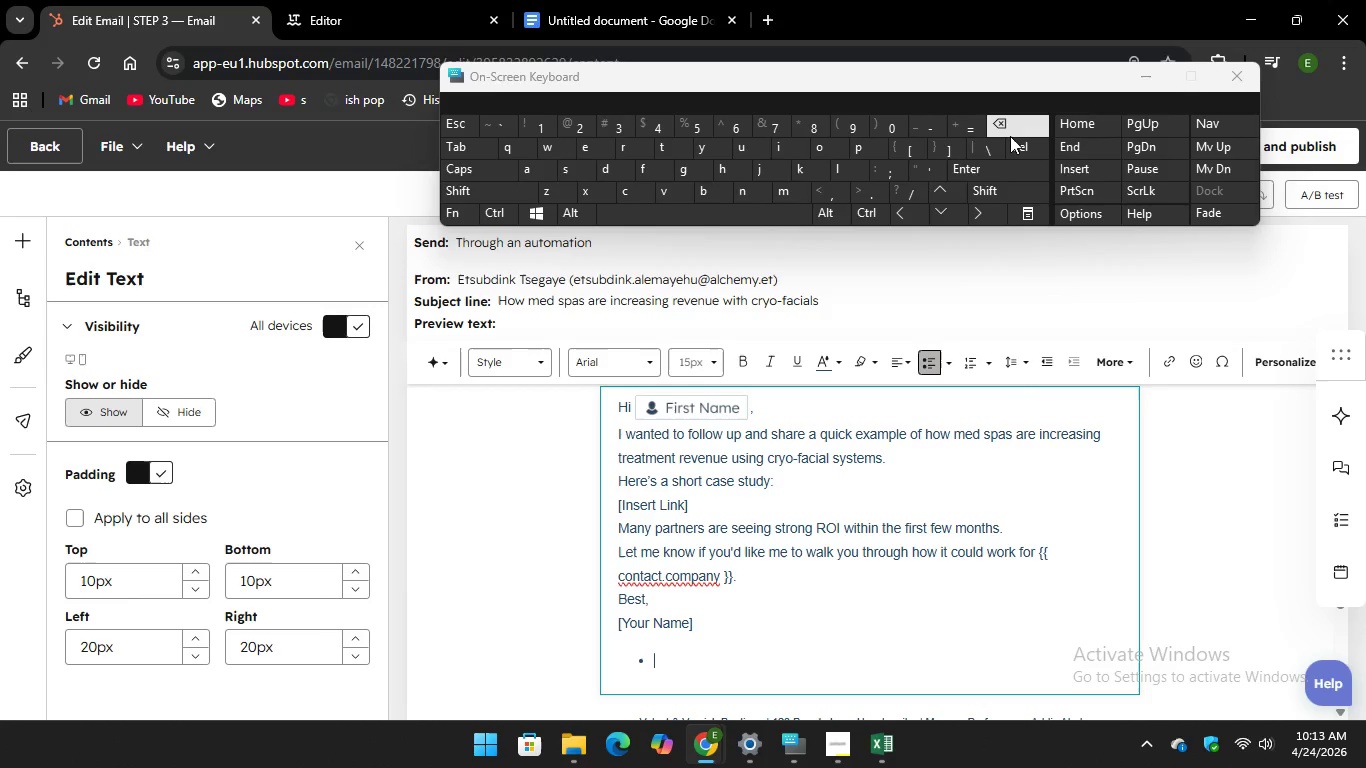 
key(Backspace)
 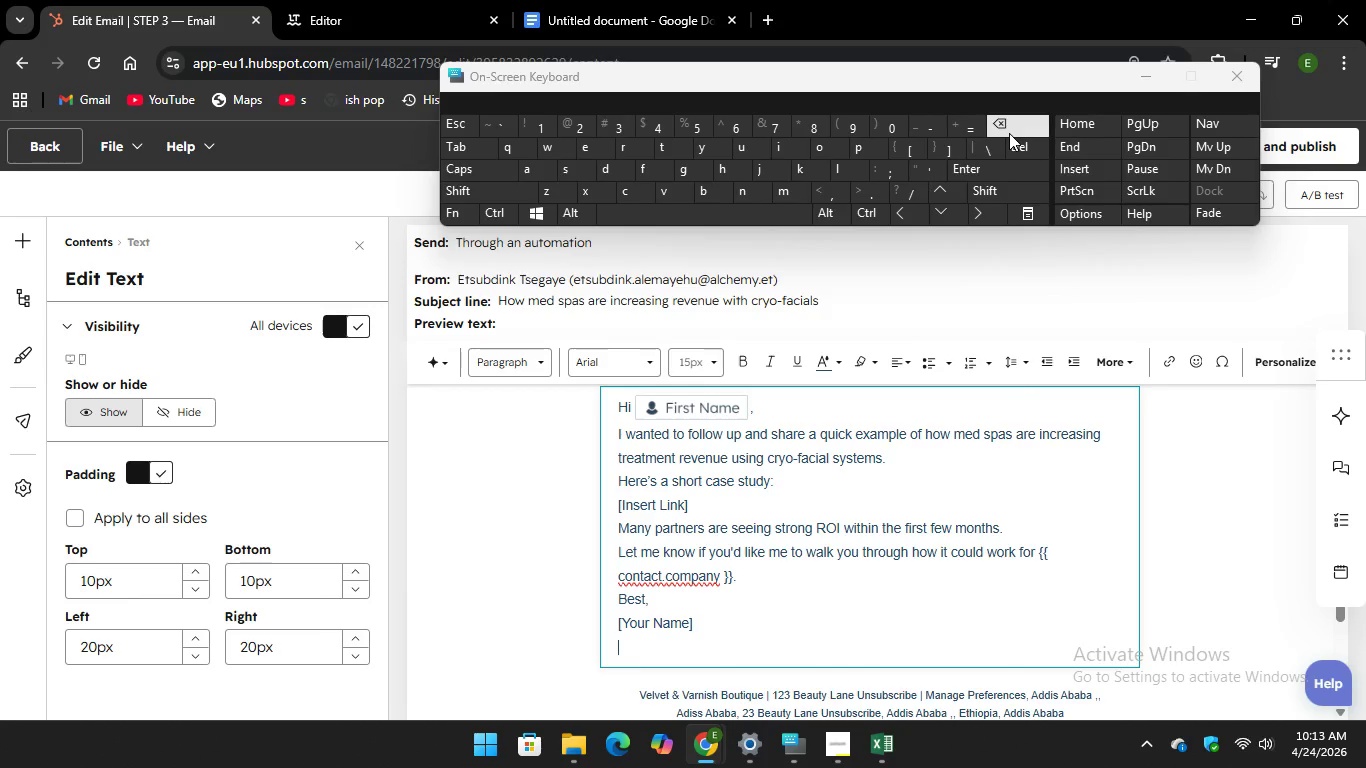 
key(Backspace)
 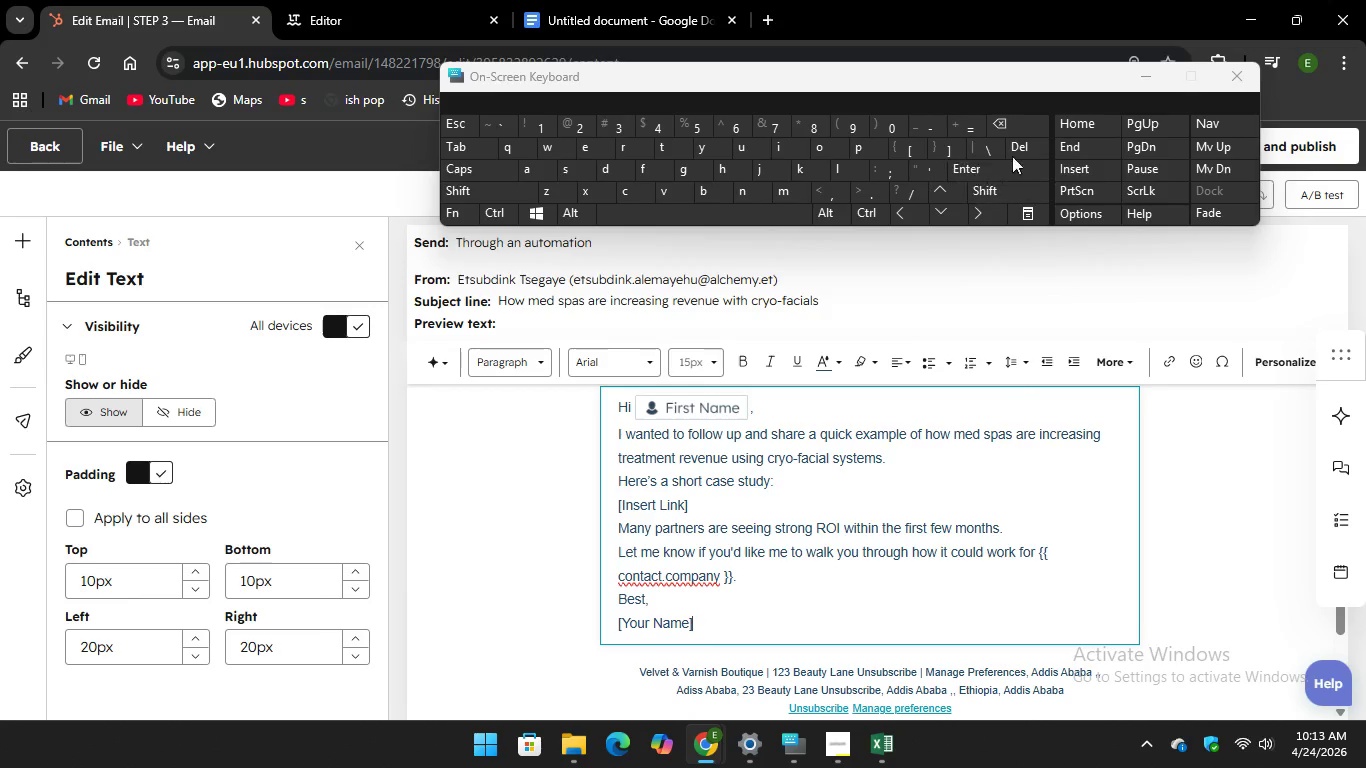 
key(Backspace)
 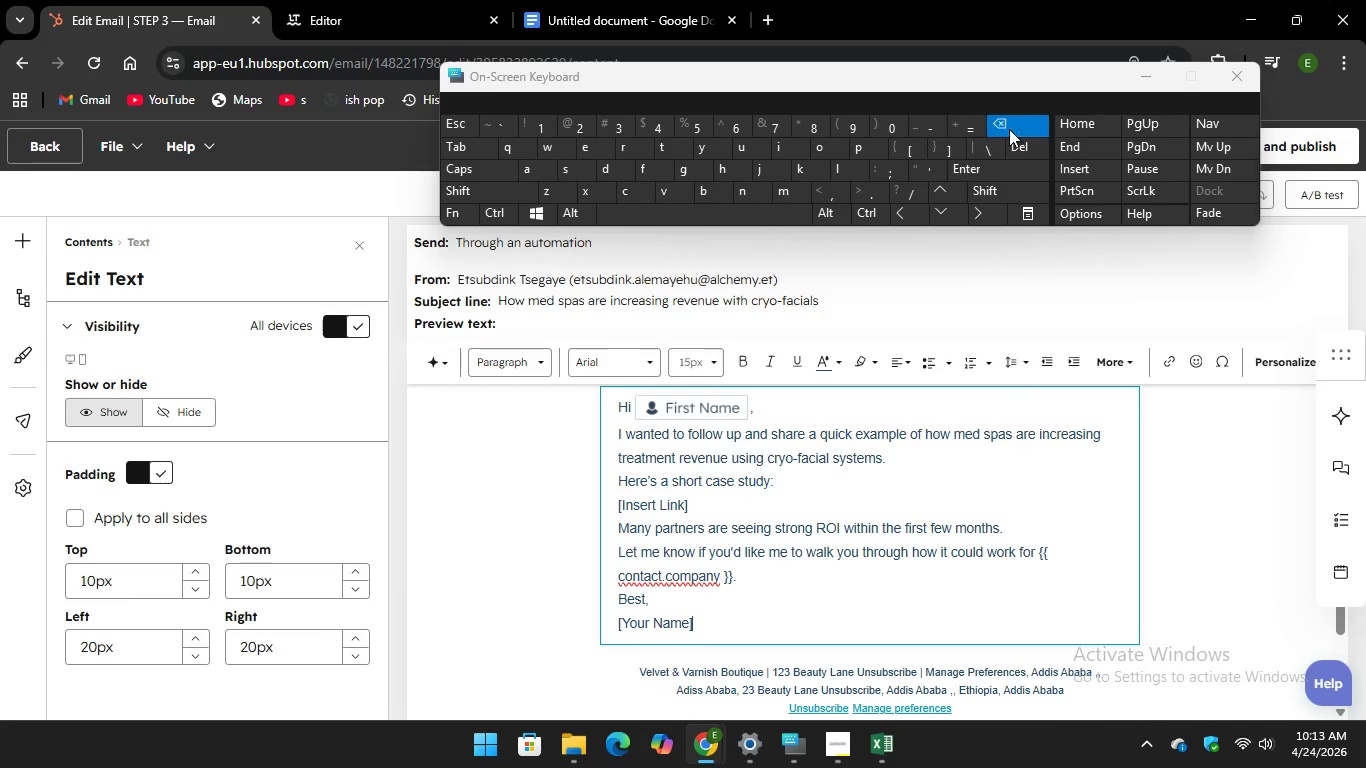 
key(Backspace)
 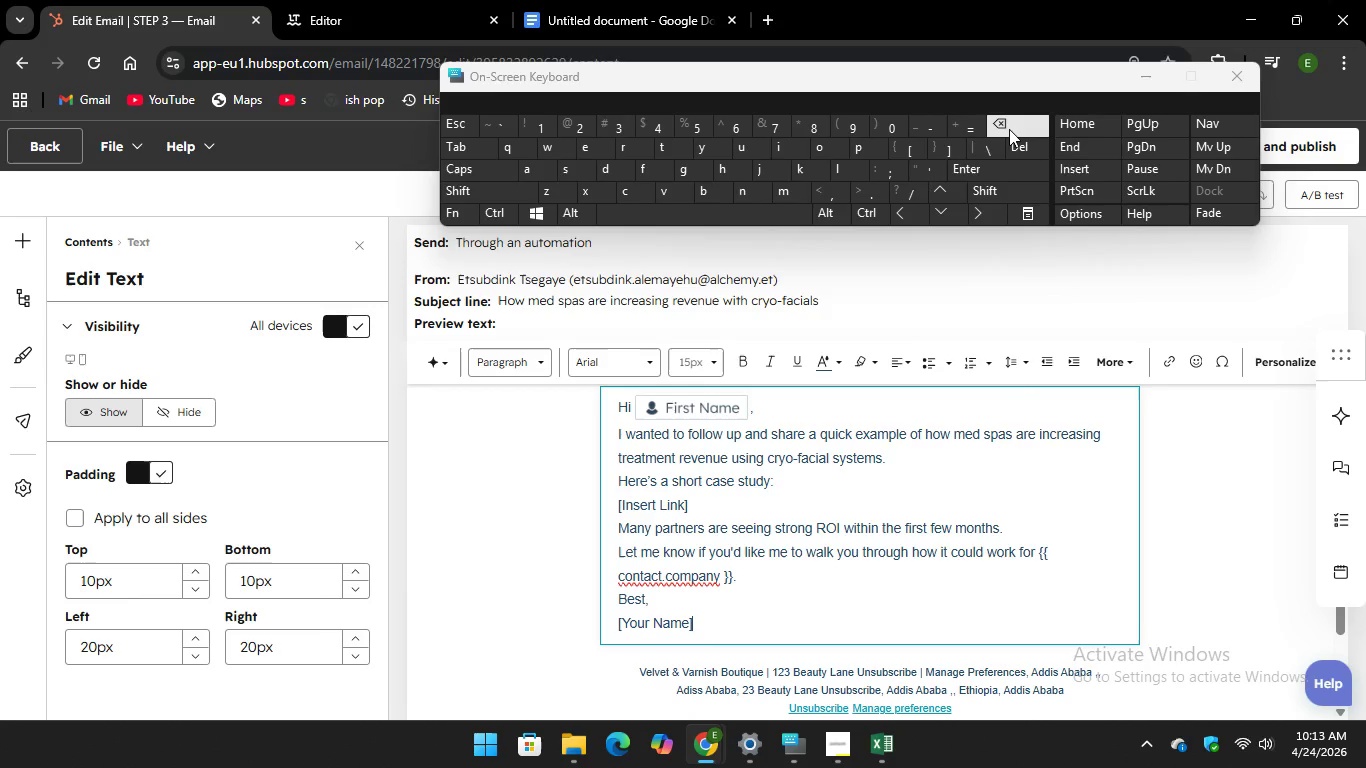 
key(Backspace)
 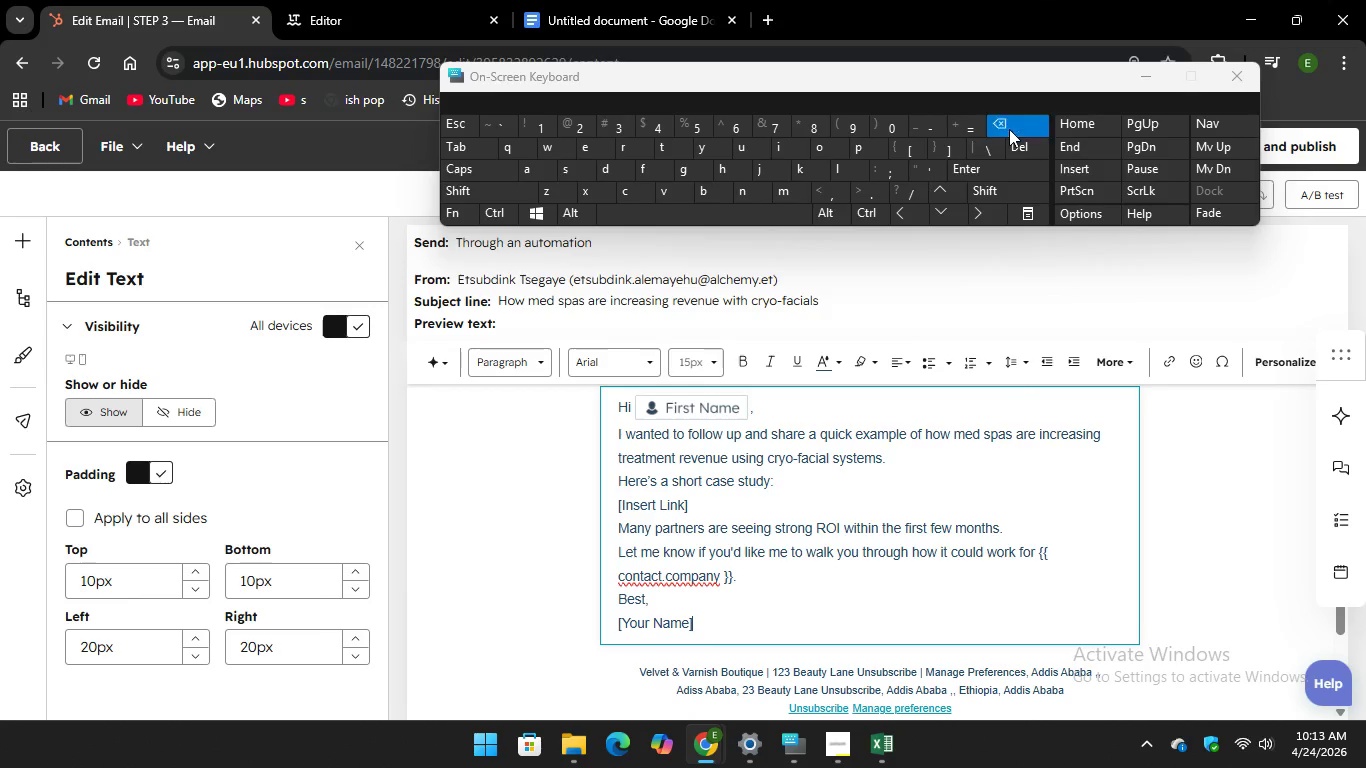 
key(Backspace)
 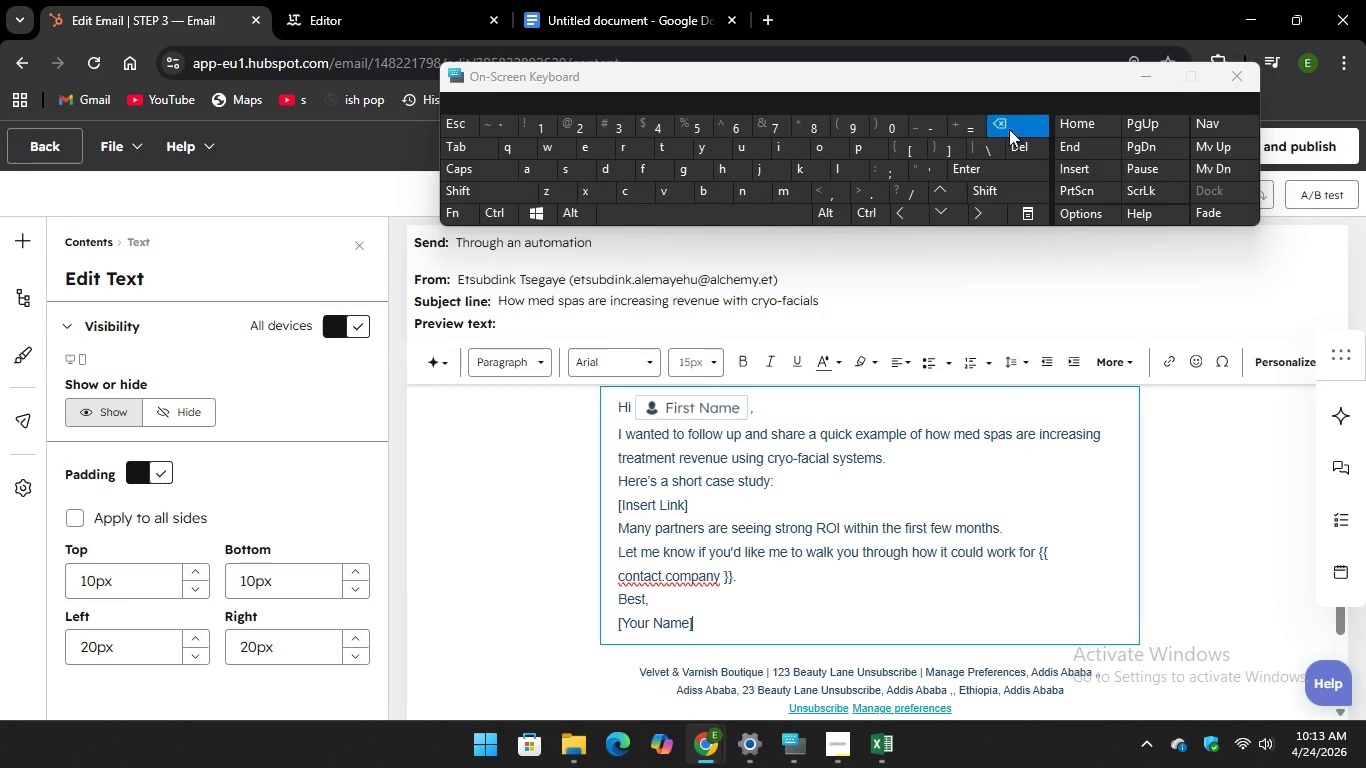 
key(Backspace)
 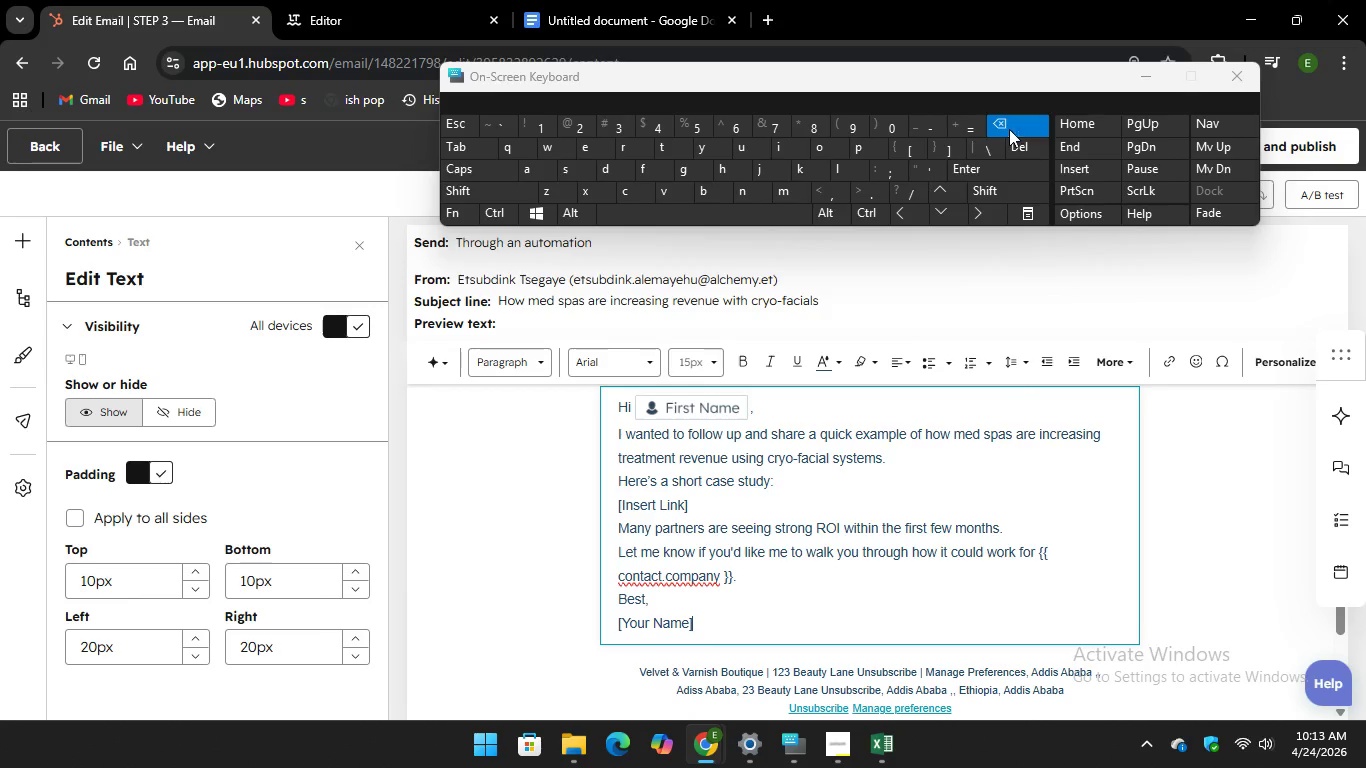 
key(Backspace)
 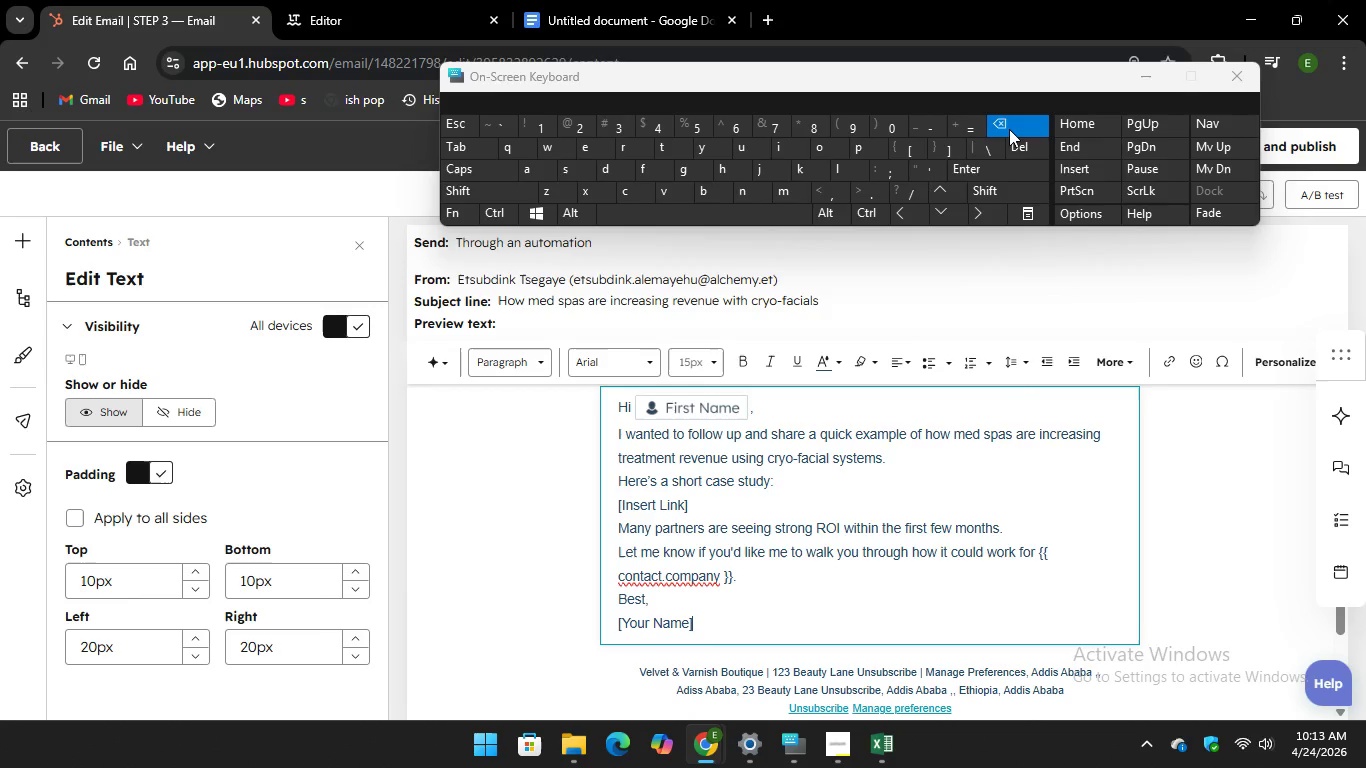 
key(Backspace)
 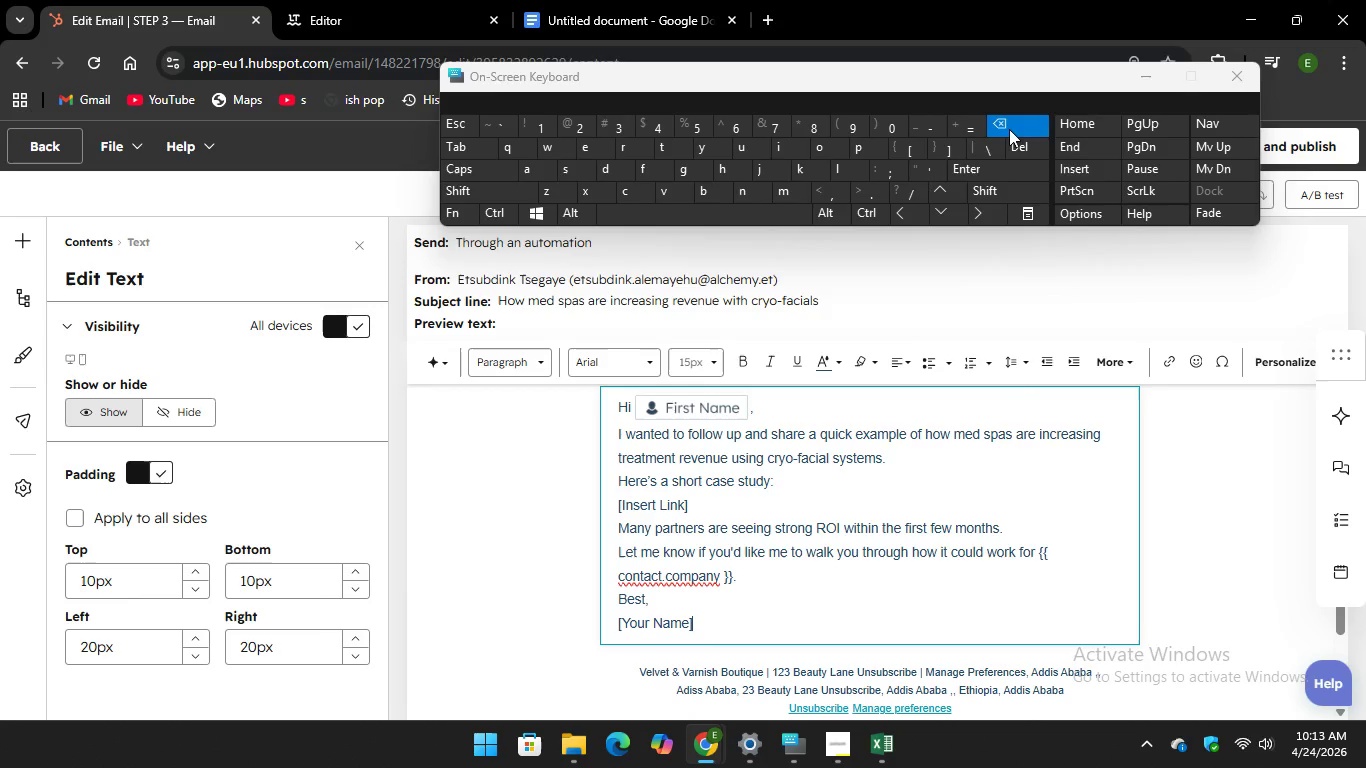 
key(Backspace)
 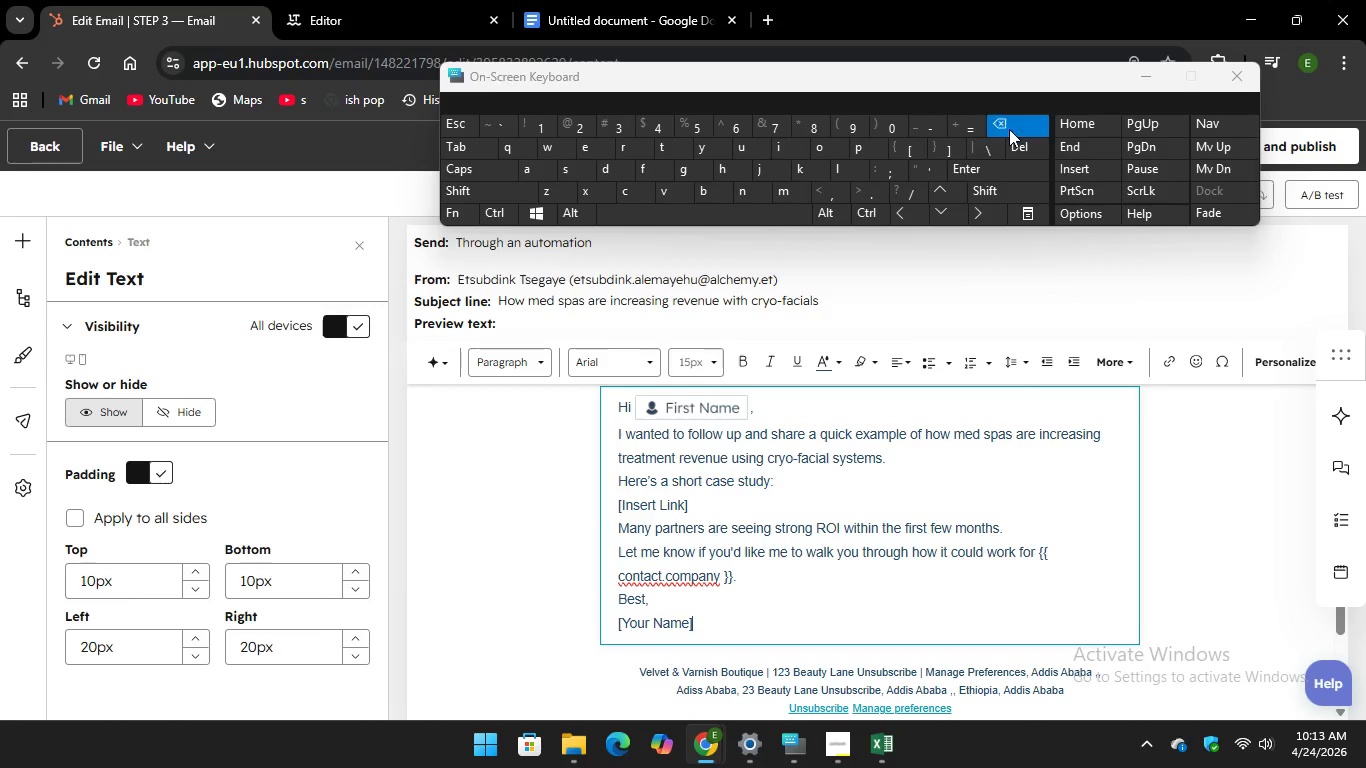 
key(Backspace)
 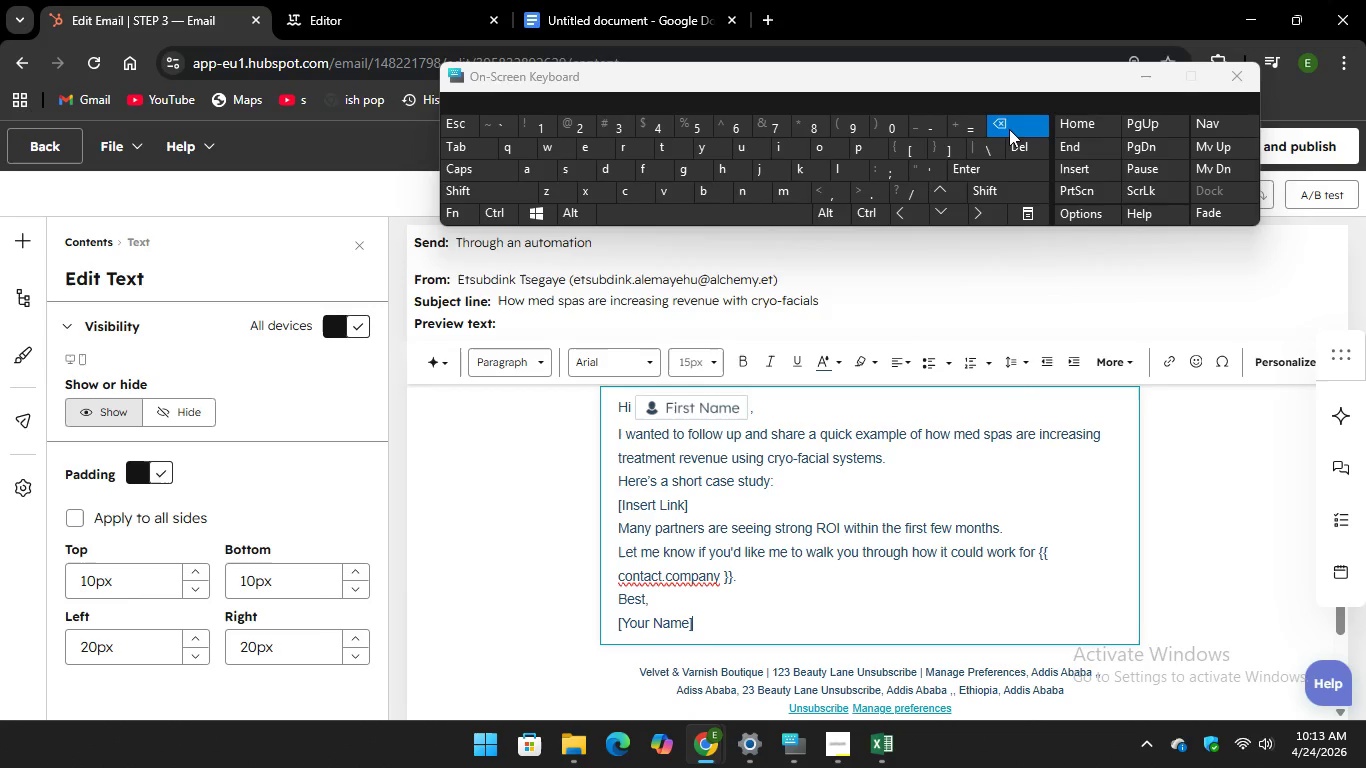 
key(Backspace)
 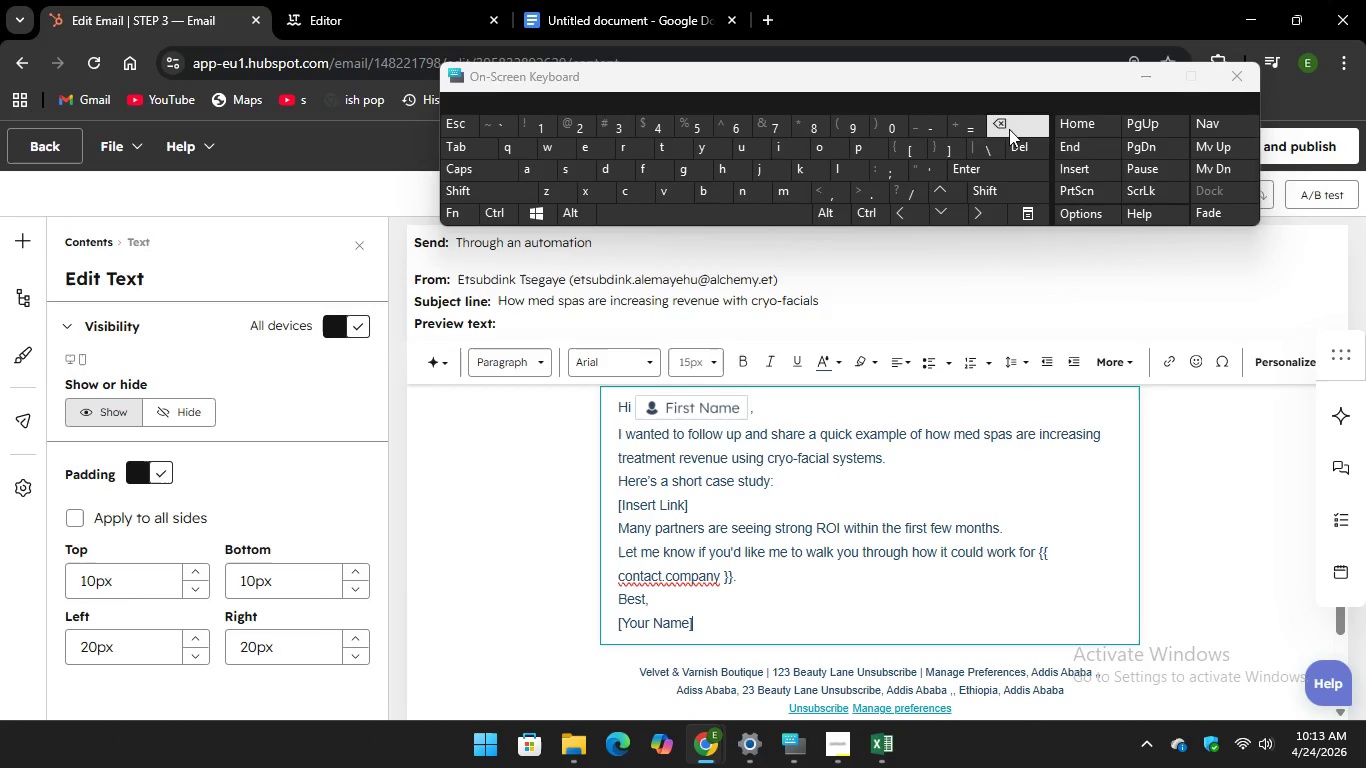 
key(Backspace)
 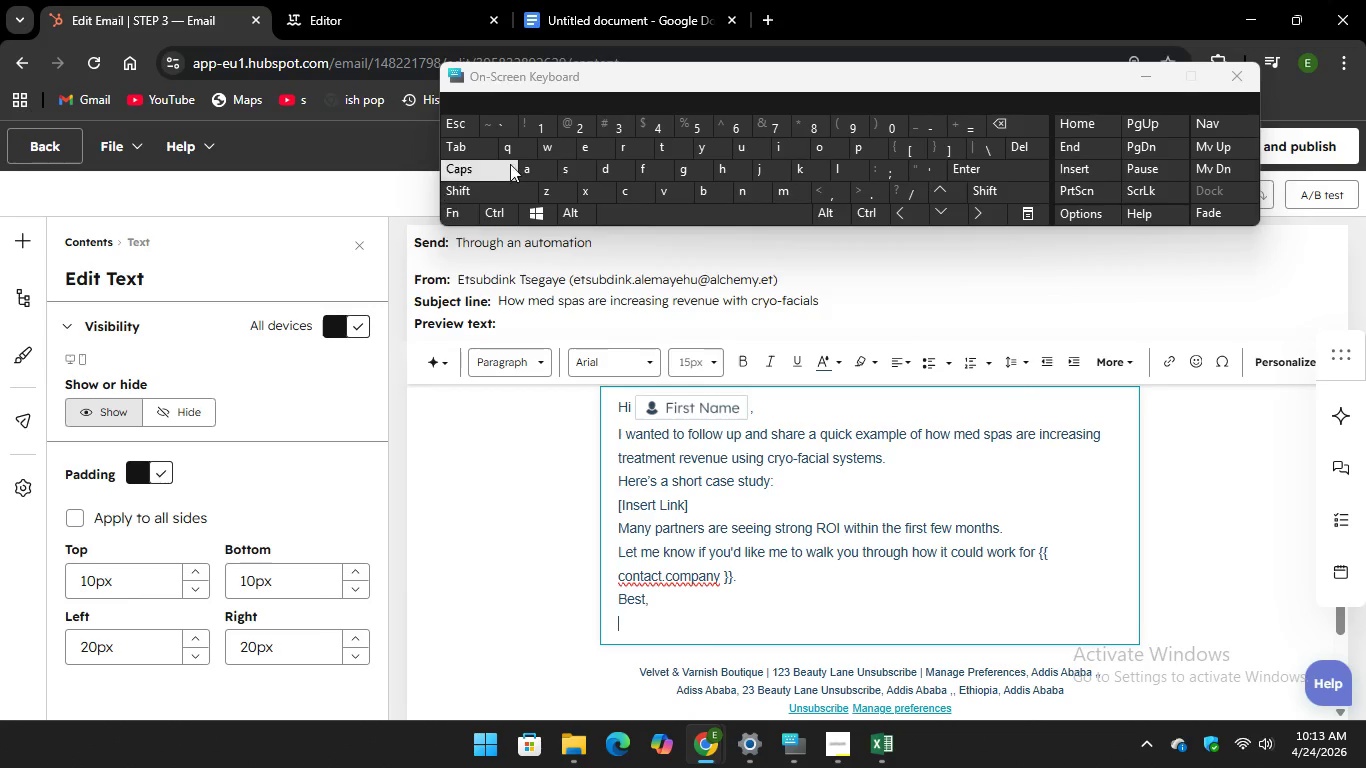 
key(CapsLock)
 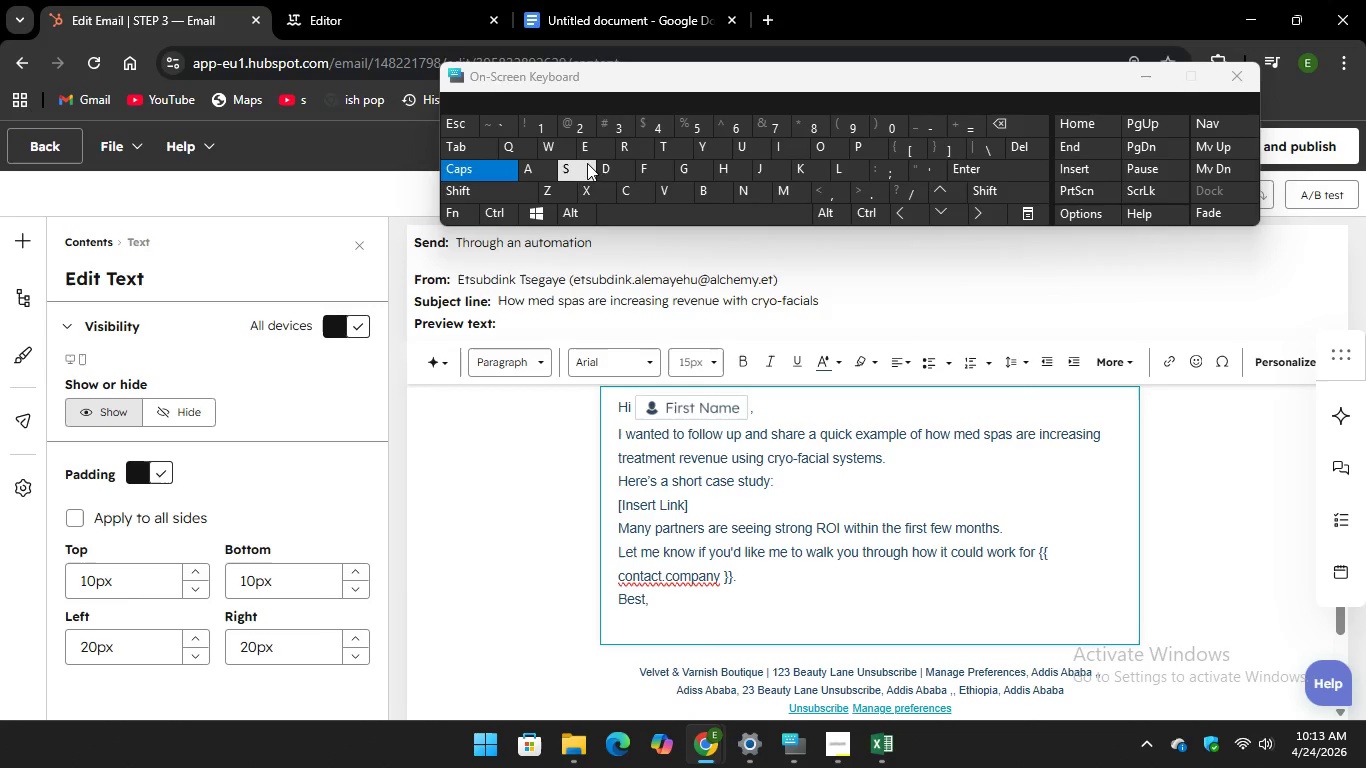 
key(S)
 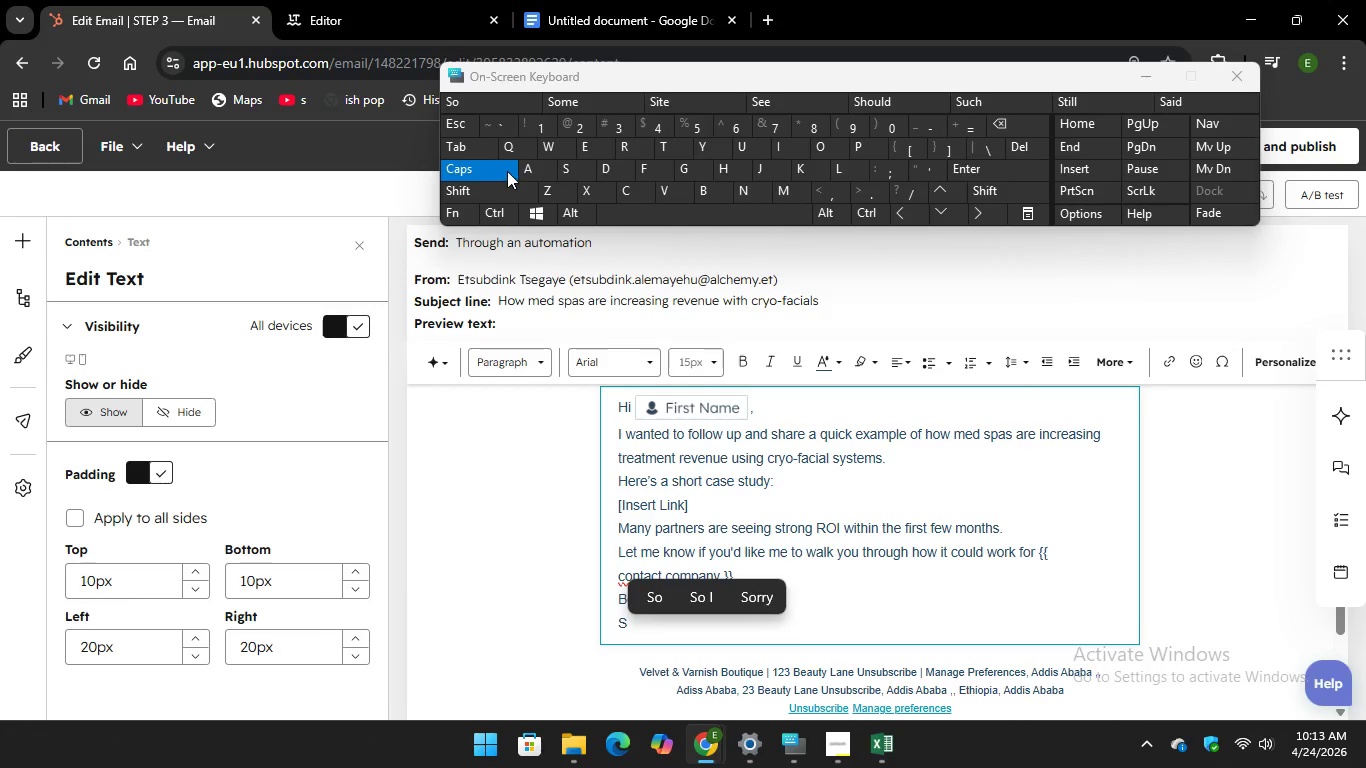 
key(CapsLock)
 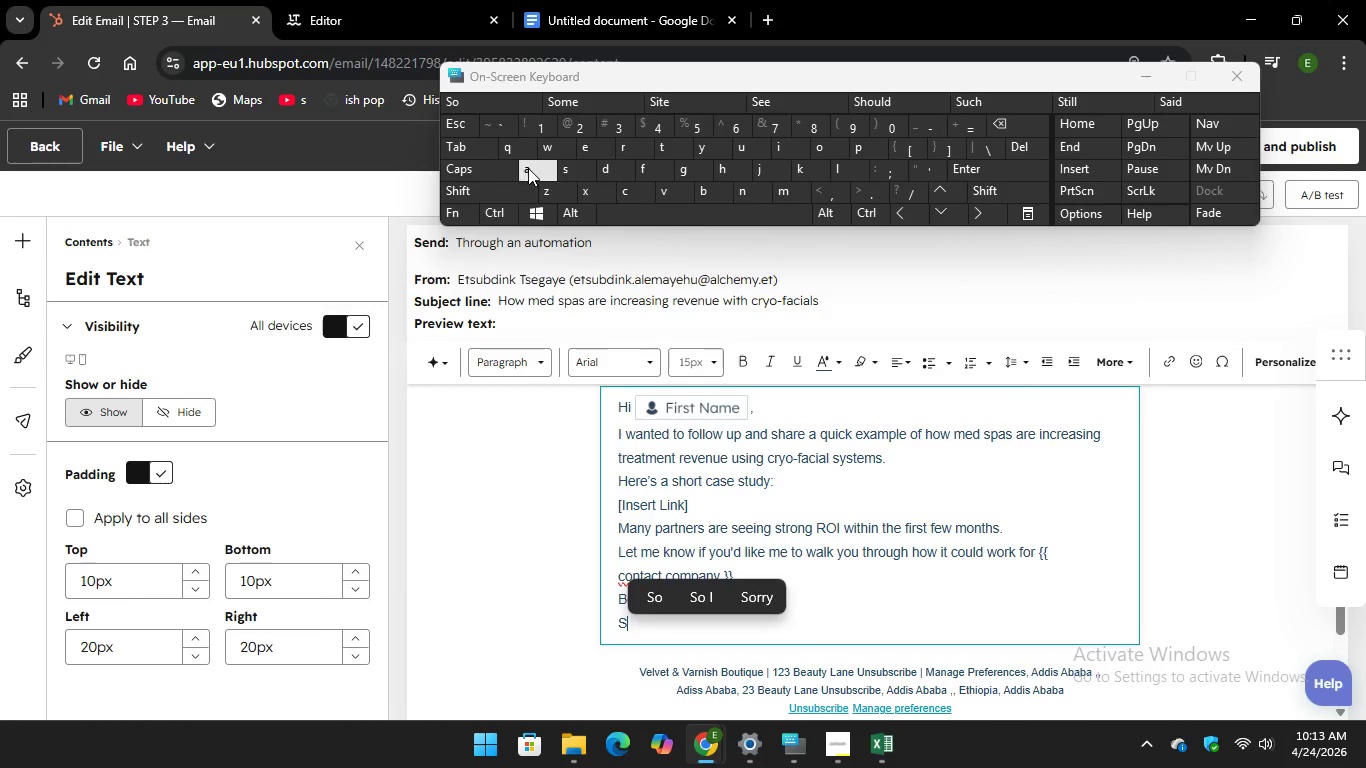 
key(A)
 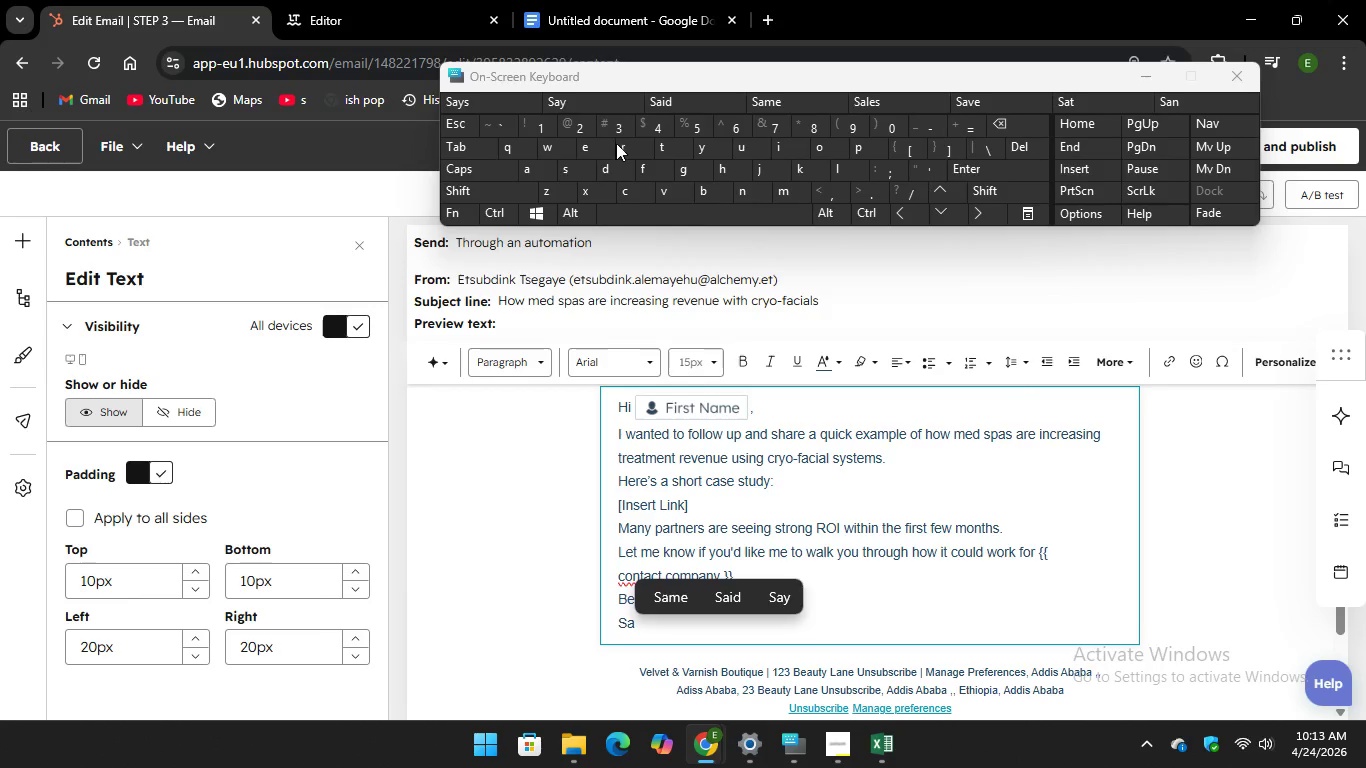 
key(R)
 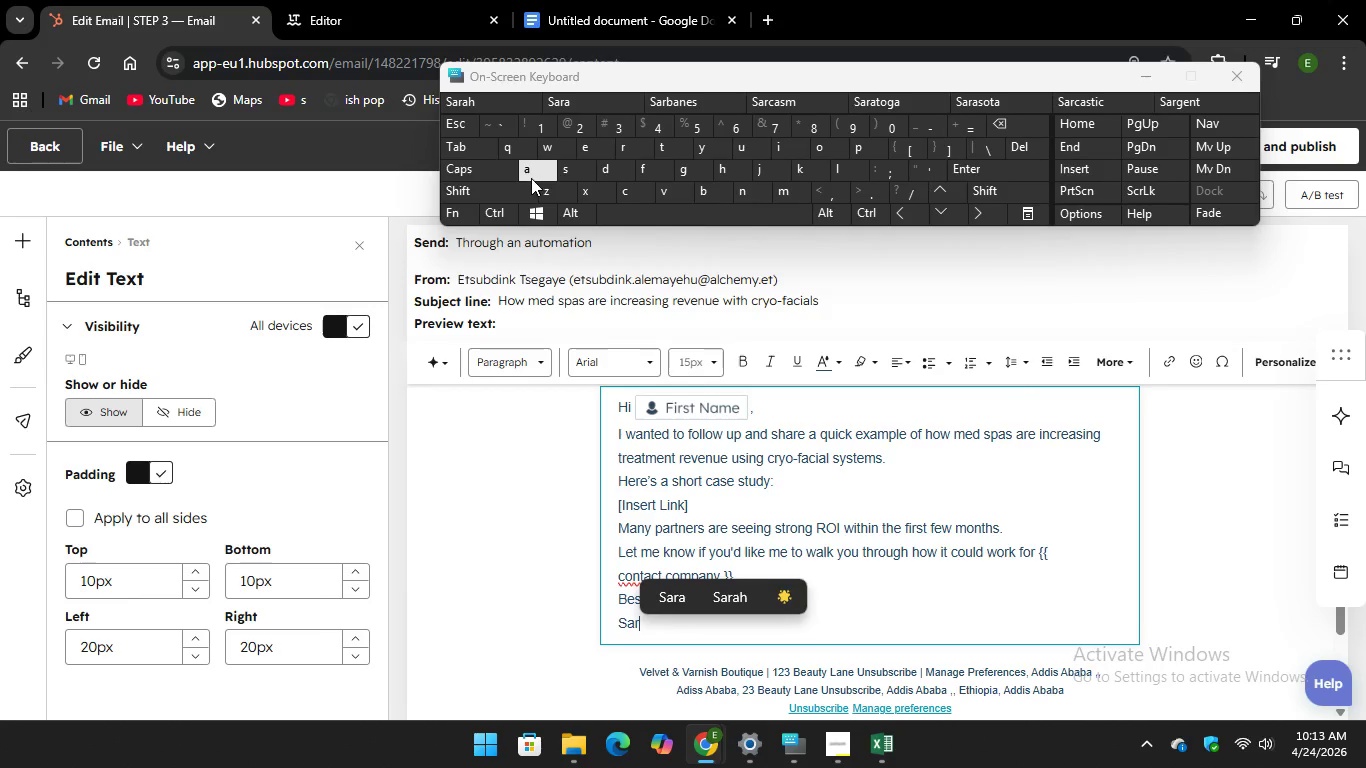 
key(A)
 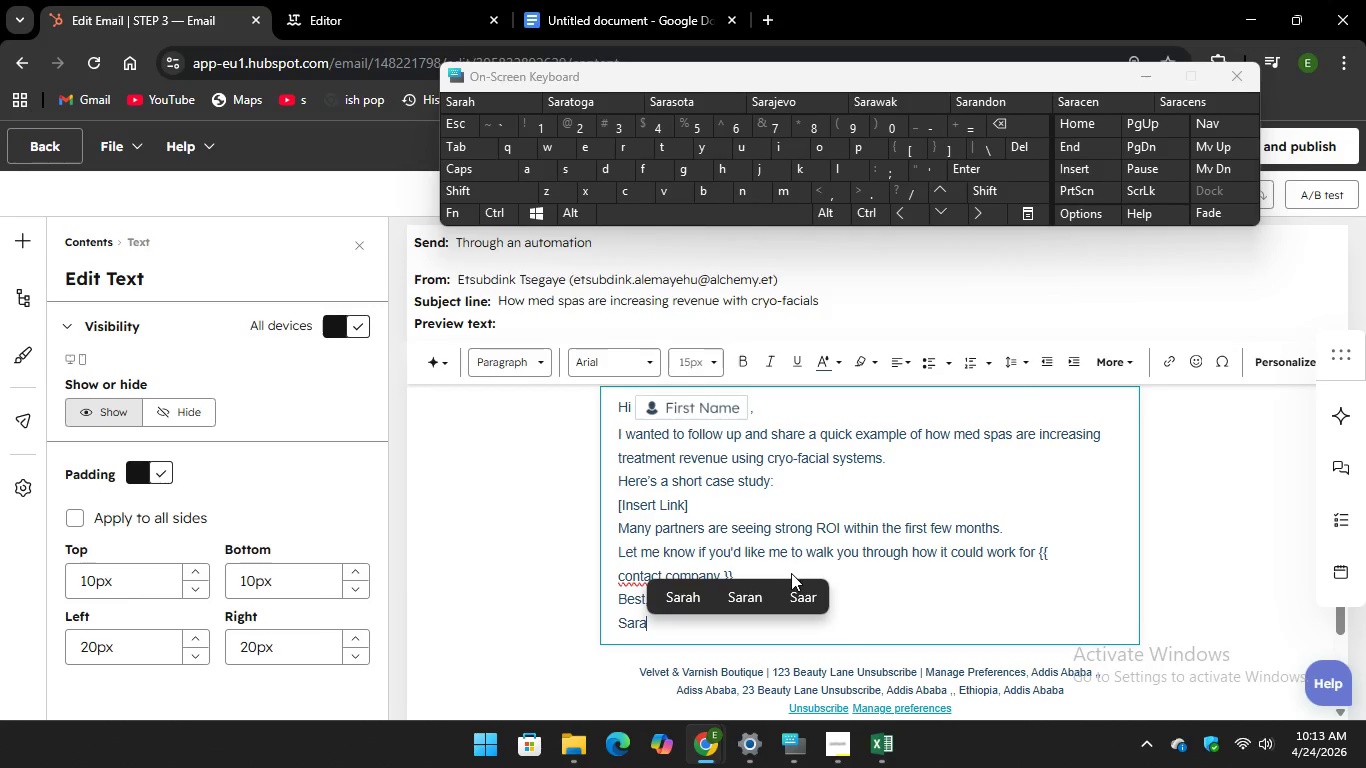 
left_click([791, 573])
 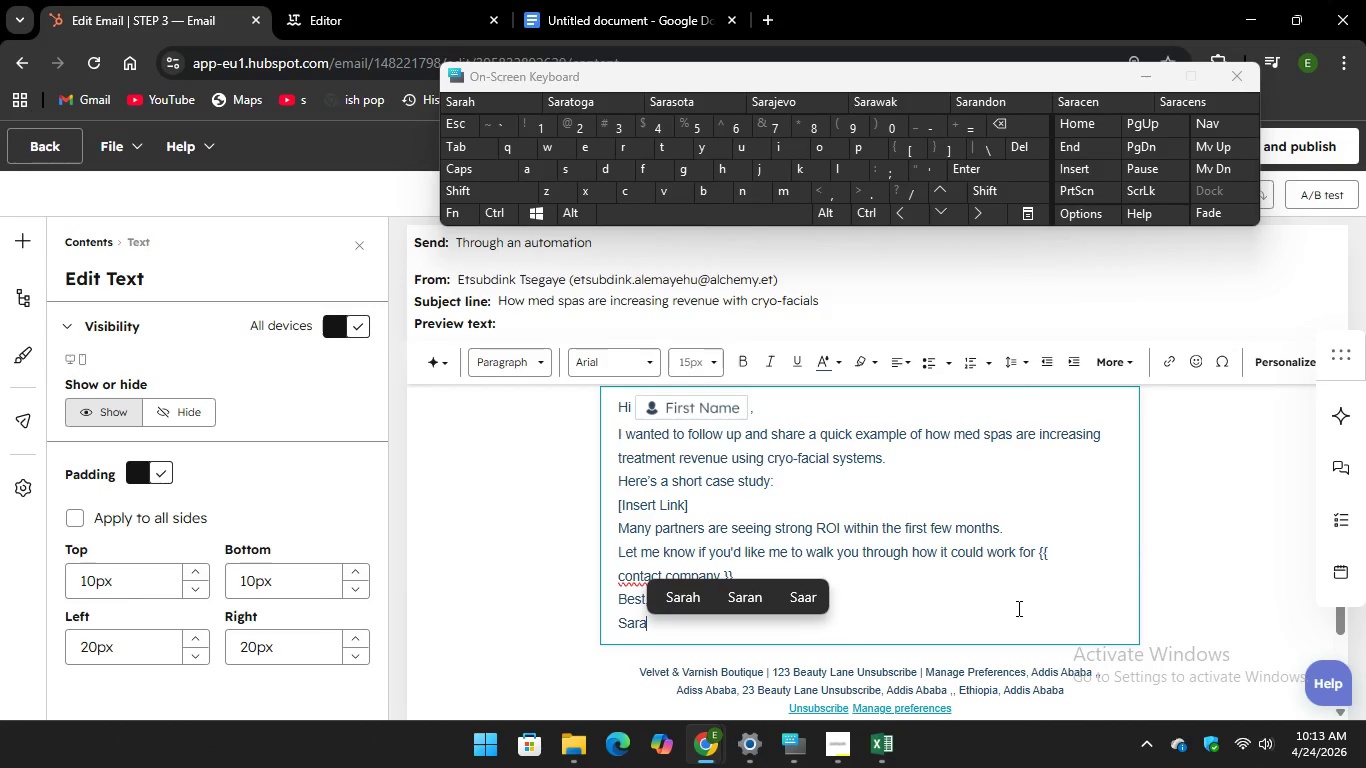 
scroll: coordinate [983, 635], scroll_direction: up, amount: 3.0
 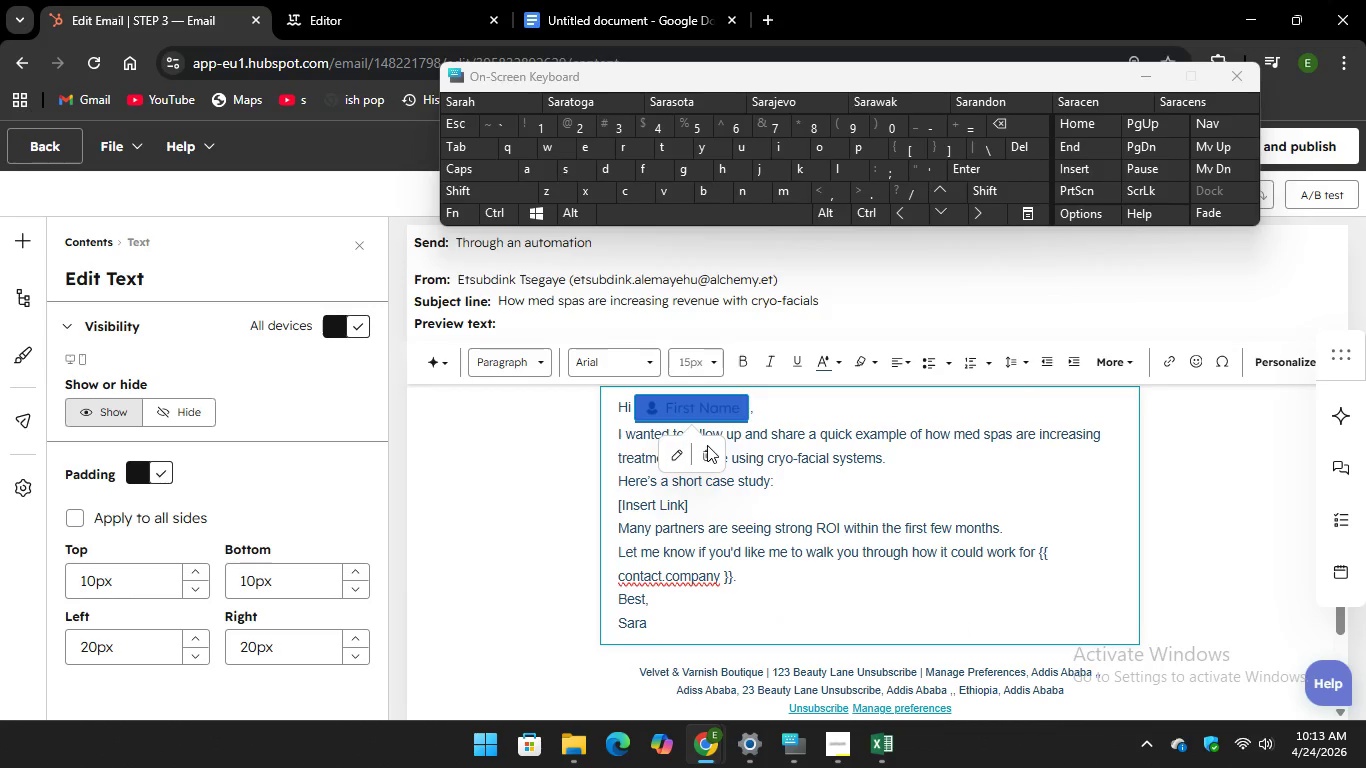 
left_click([711, 454])
 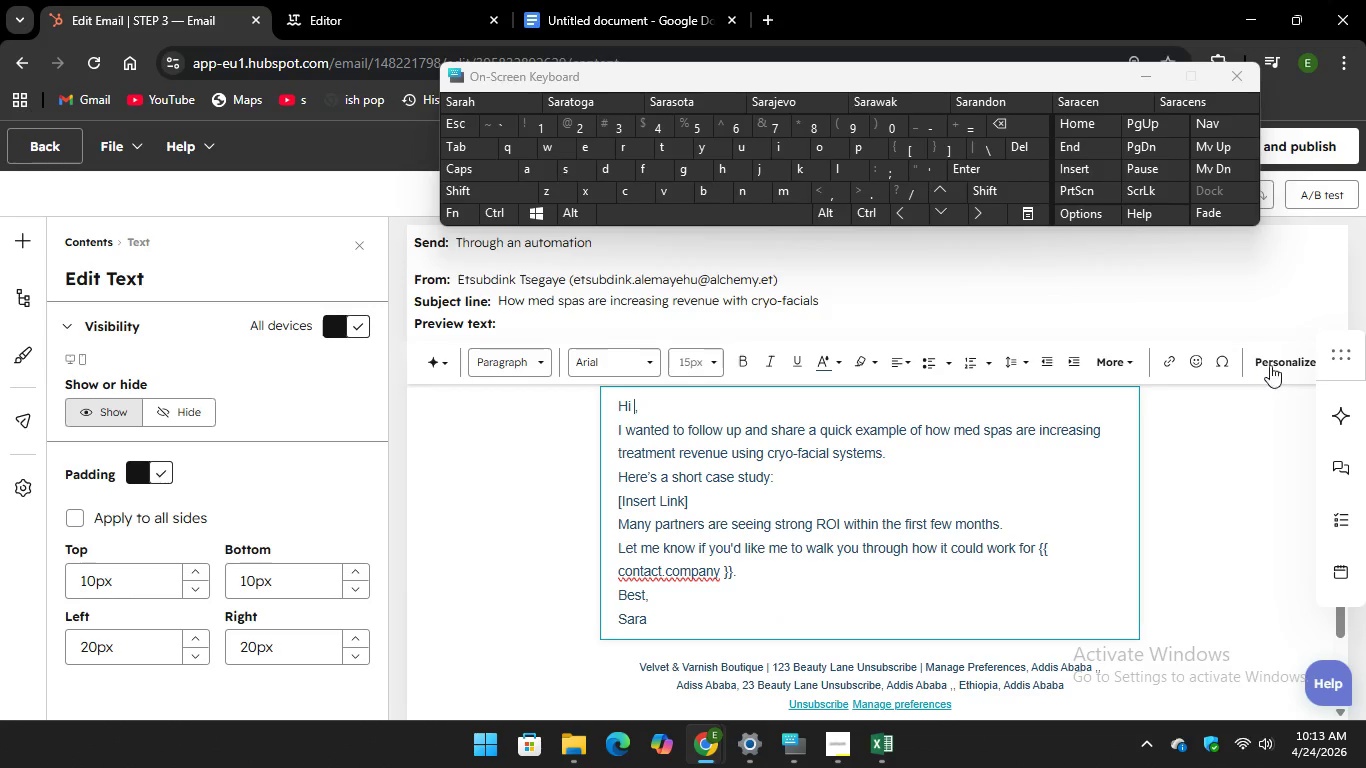 
left_click([1273, 360])
 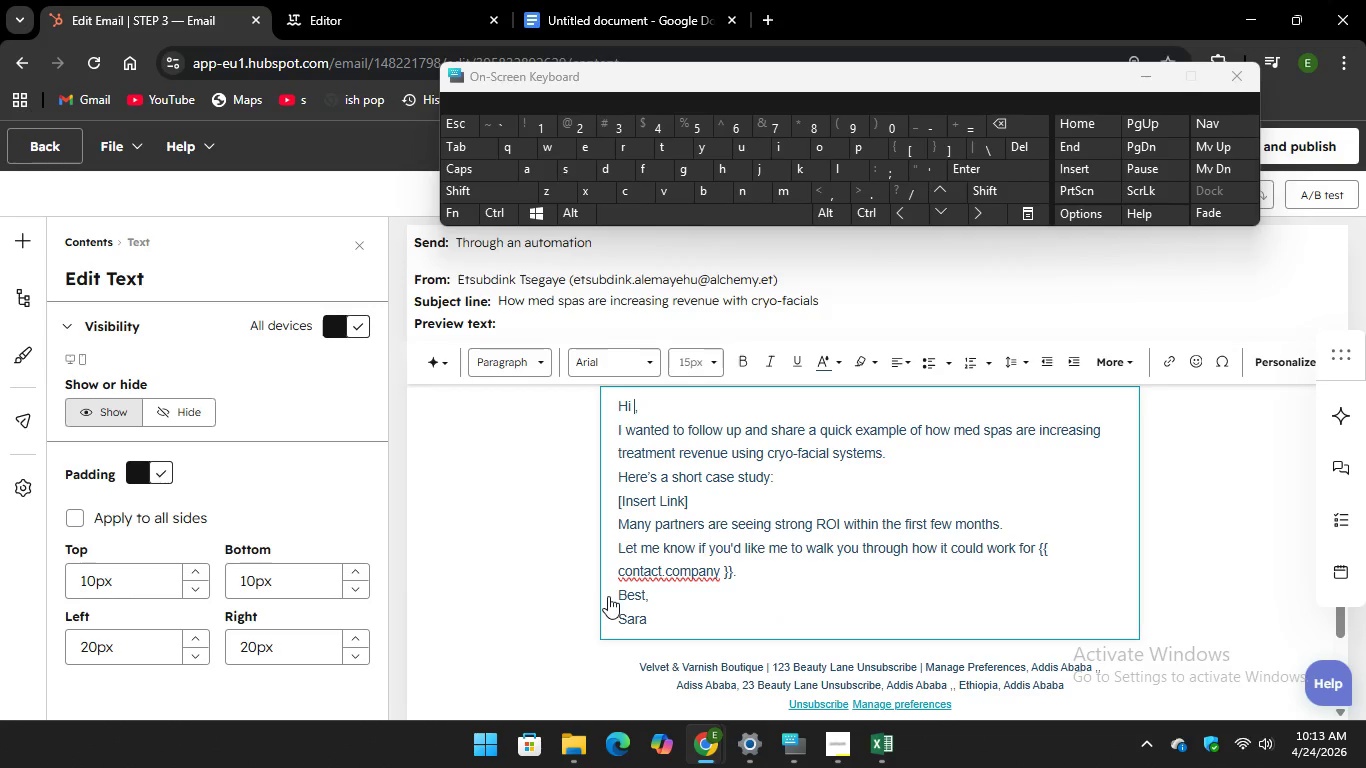 
left_click([603, 606])
 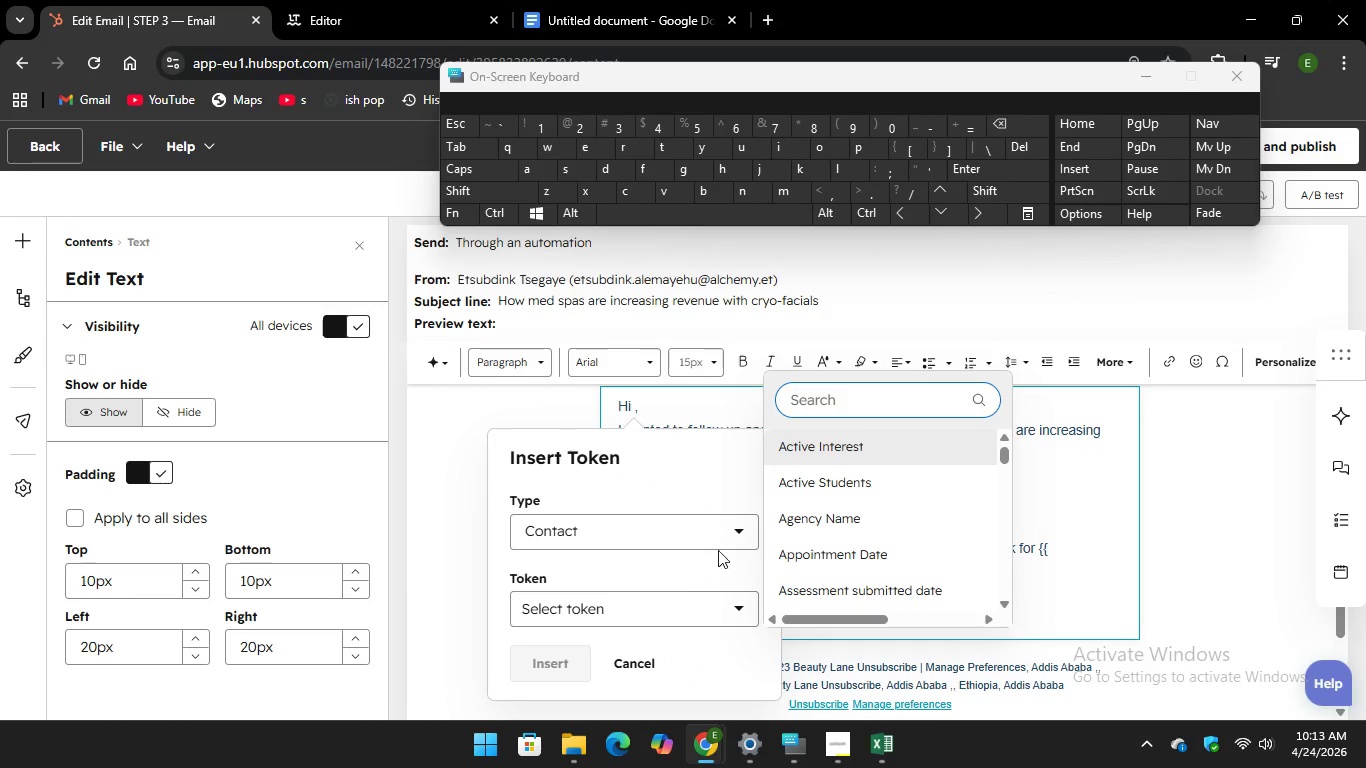 
scroll: coordinate [838, 530], scroll_direction: down, amount: 9.0
 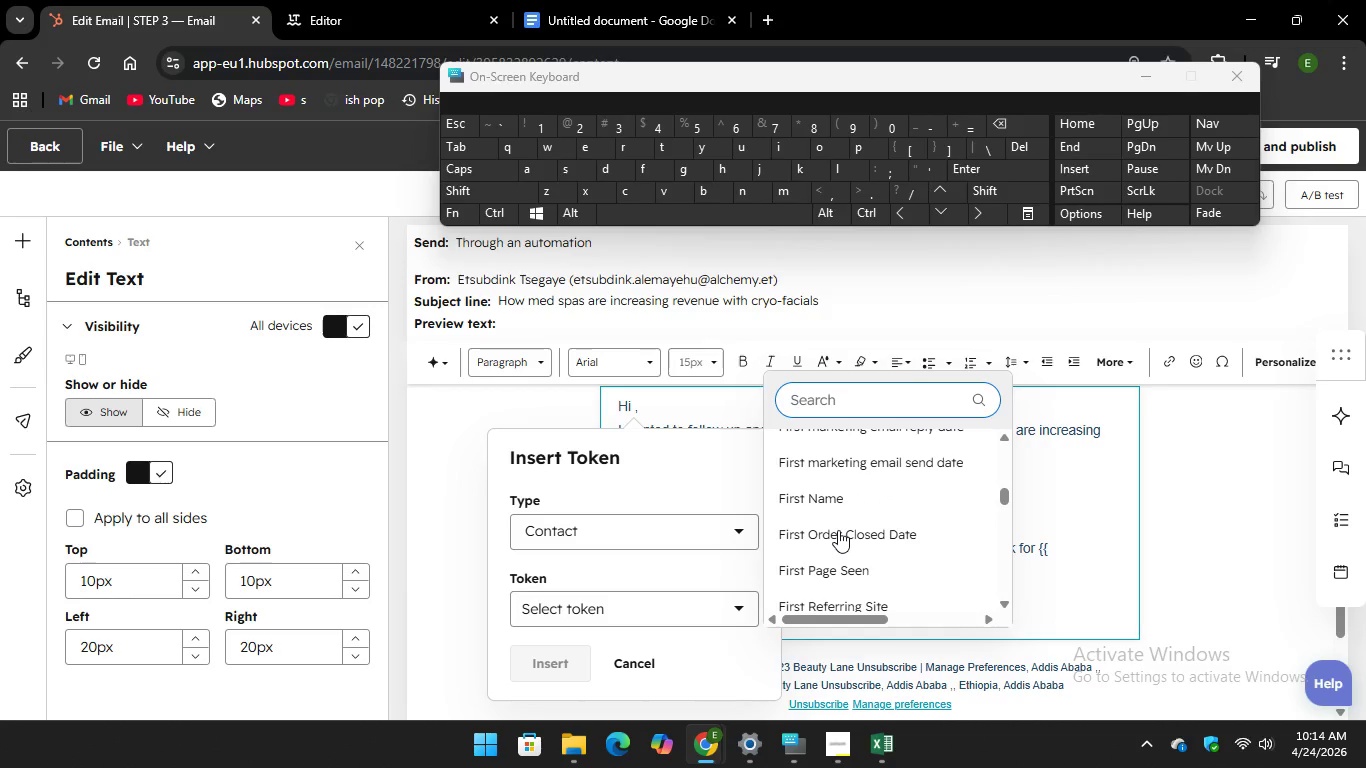 
left_click([846, 491])
 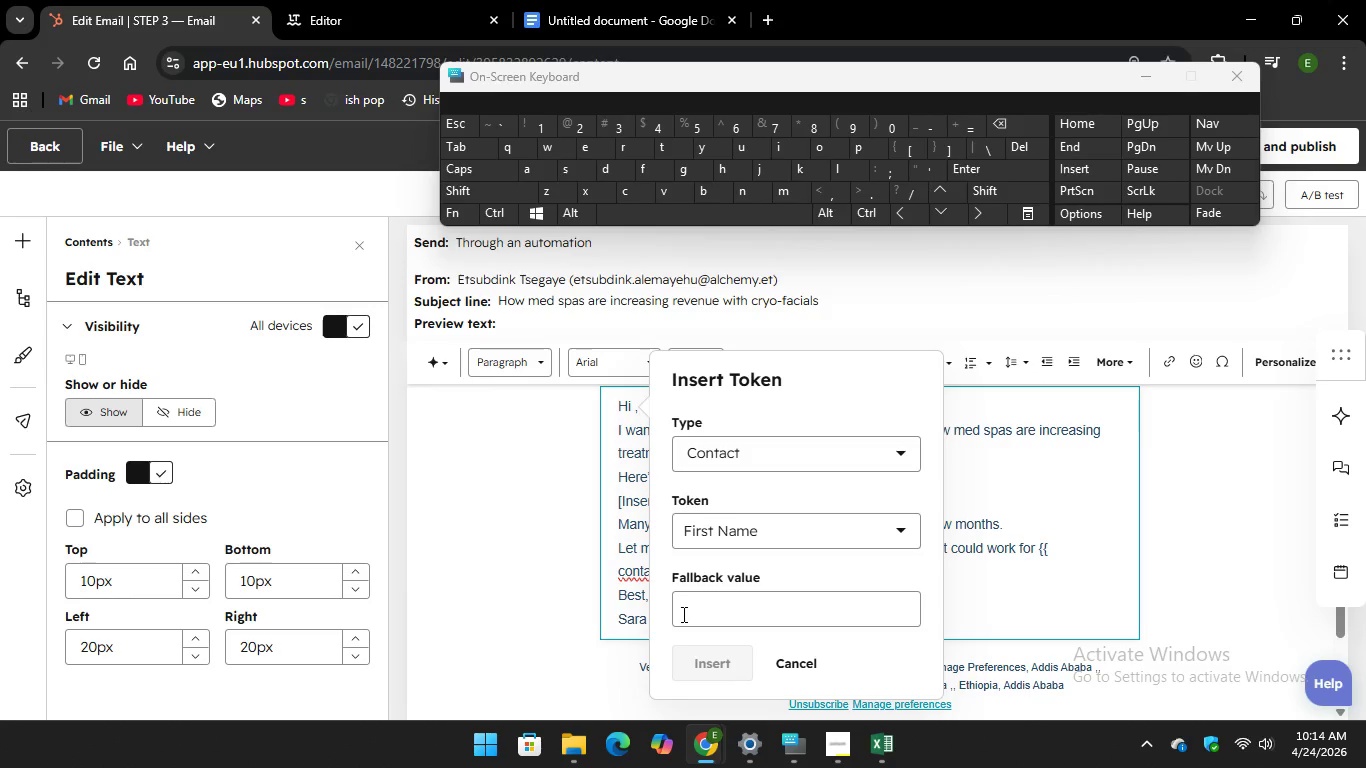 
left_click([683, 613])
 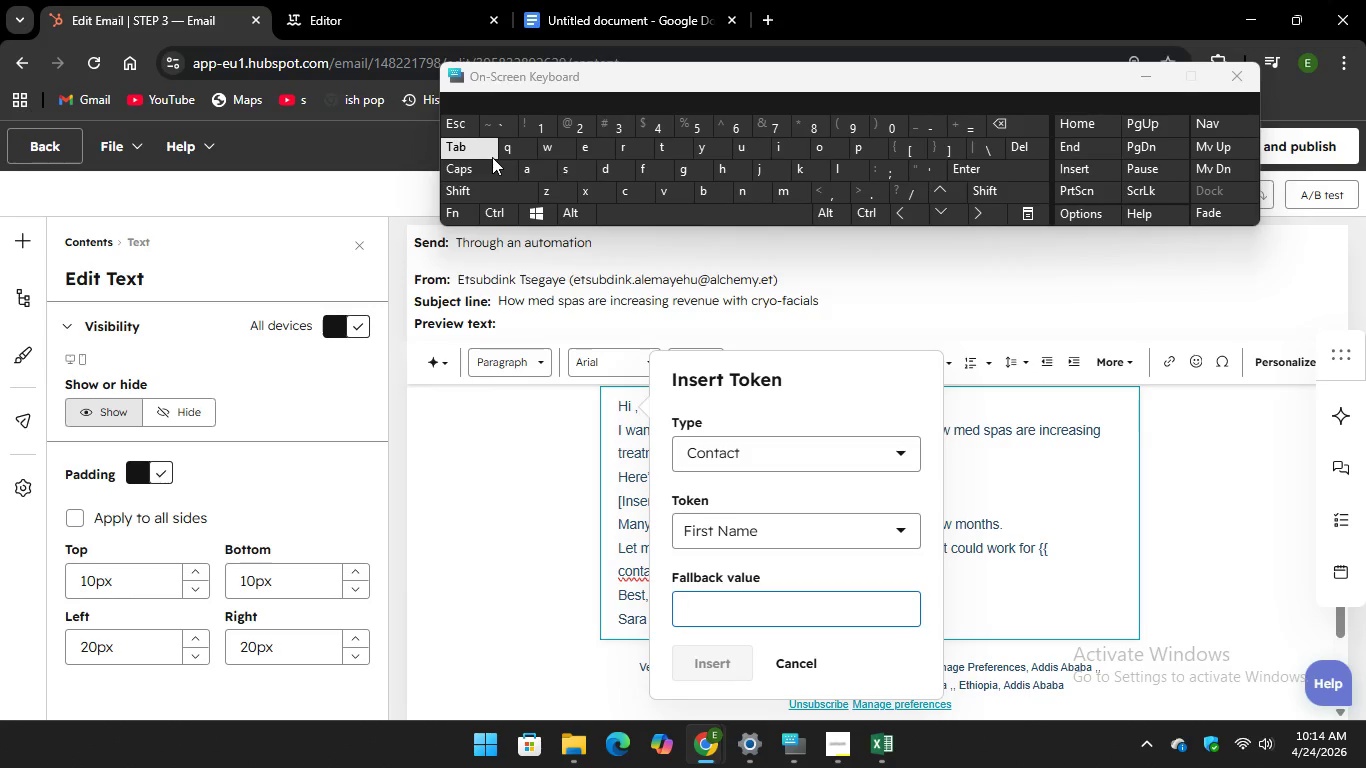 
key(CapsLock)
 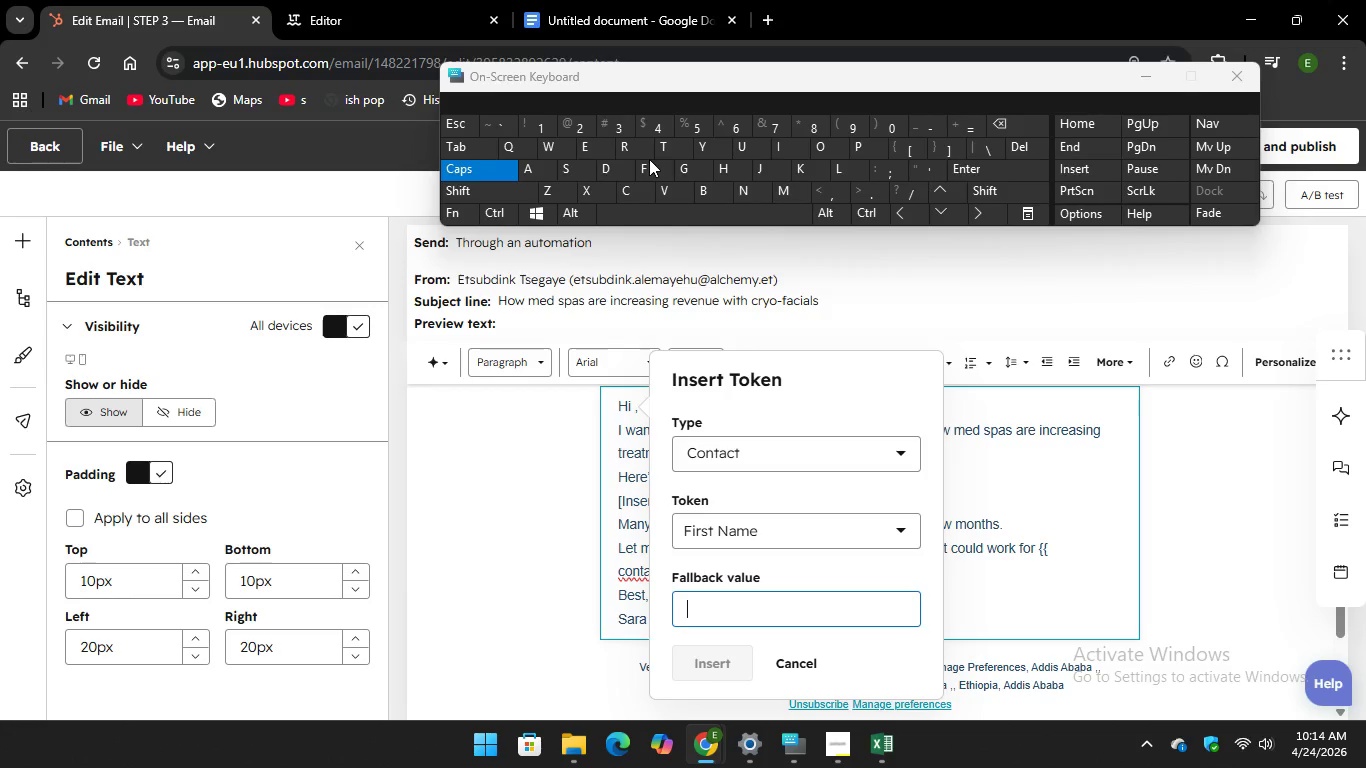 
key(F)
 